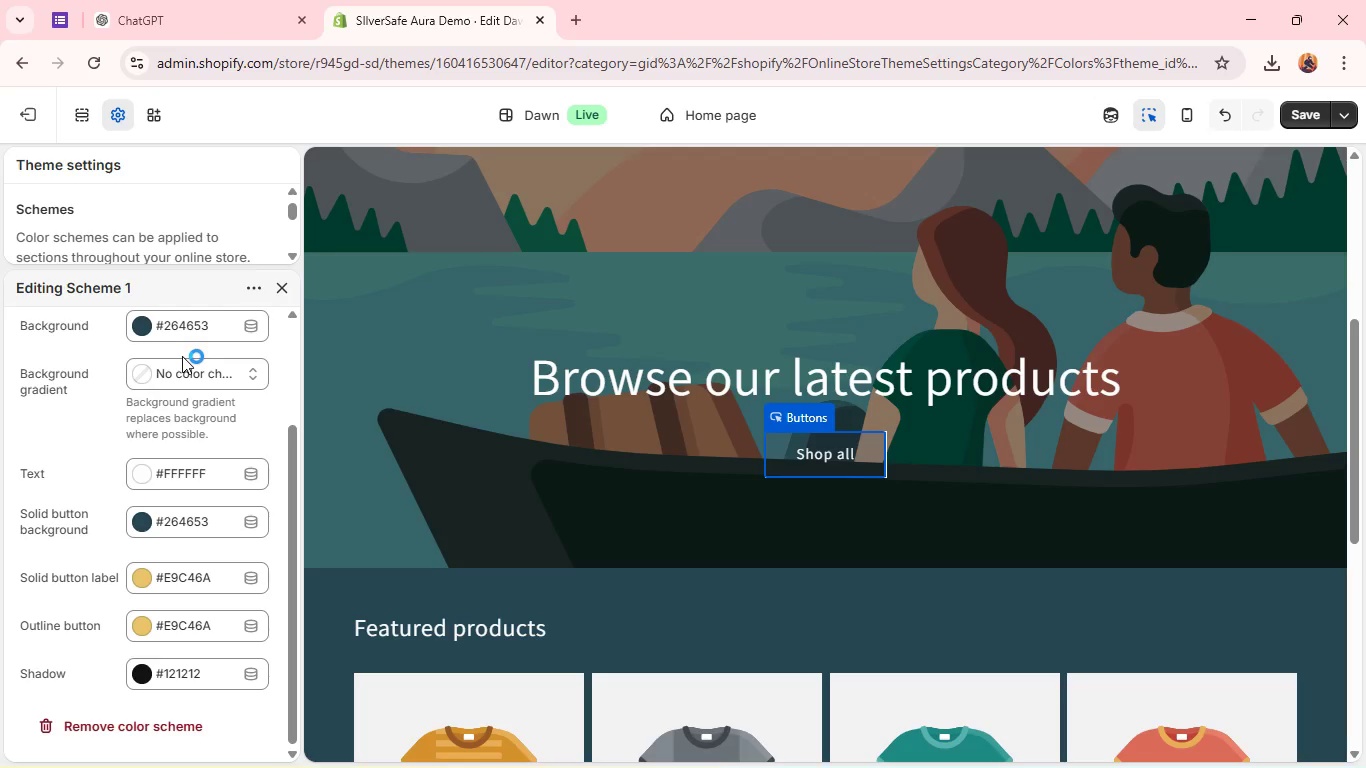 
wait(16.32)
 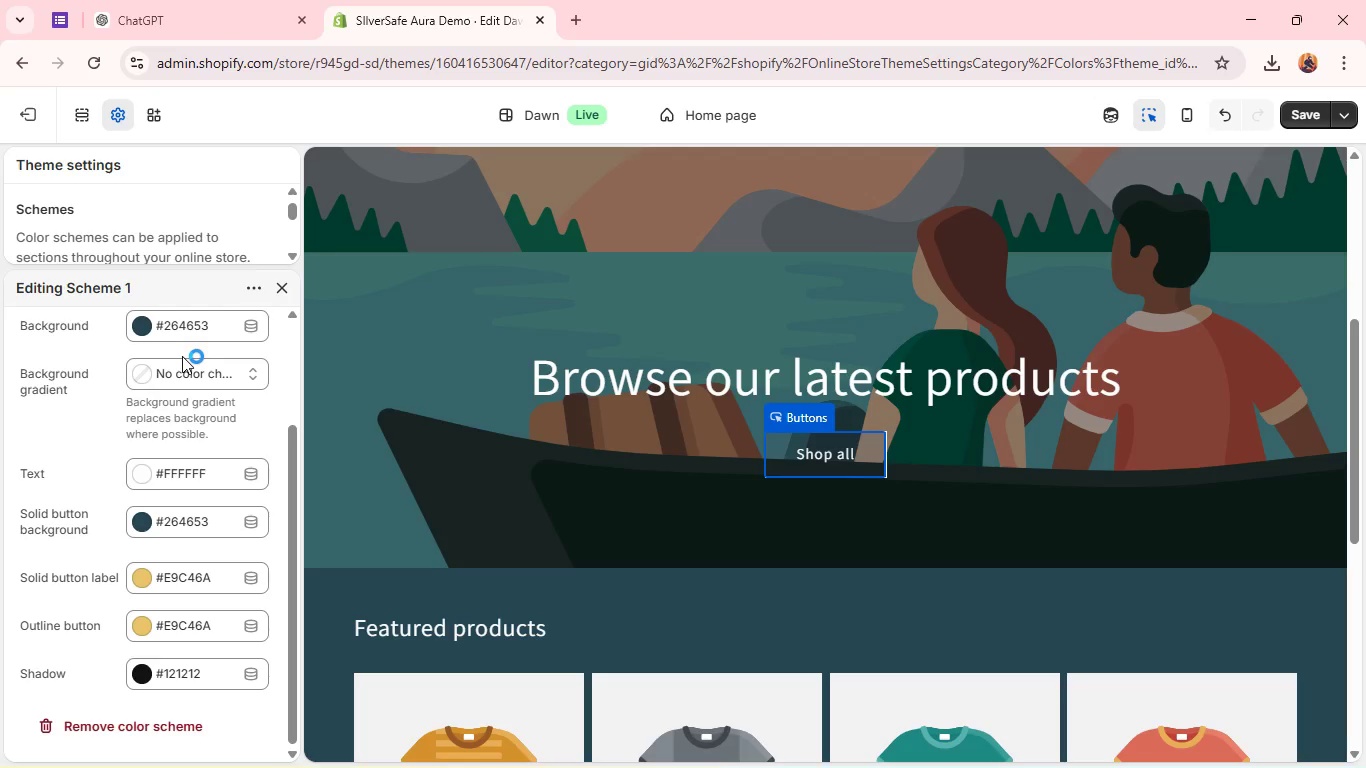 
scroll: coordinate [866, 430], scroll_direction: up, amount: 2.0
 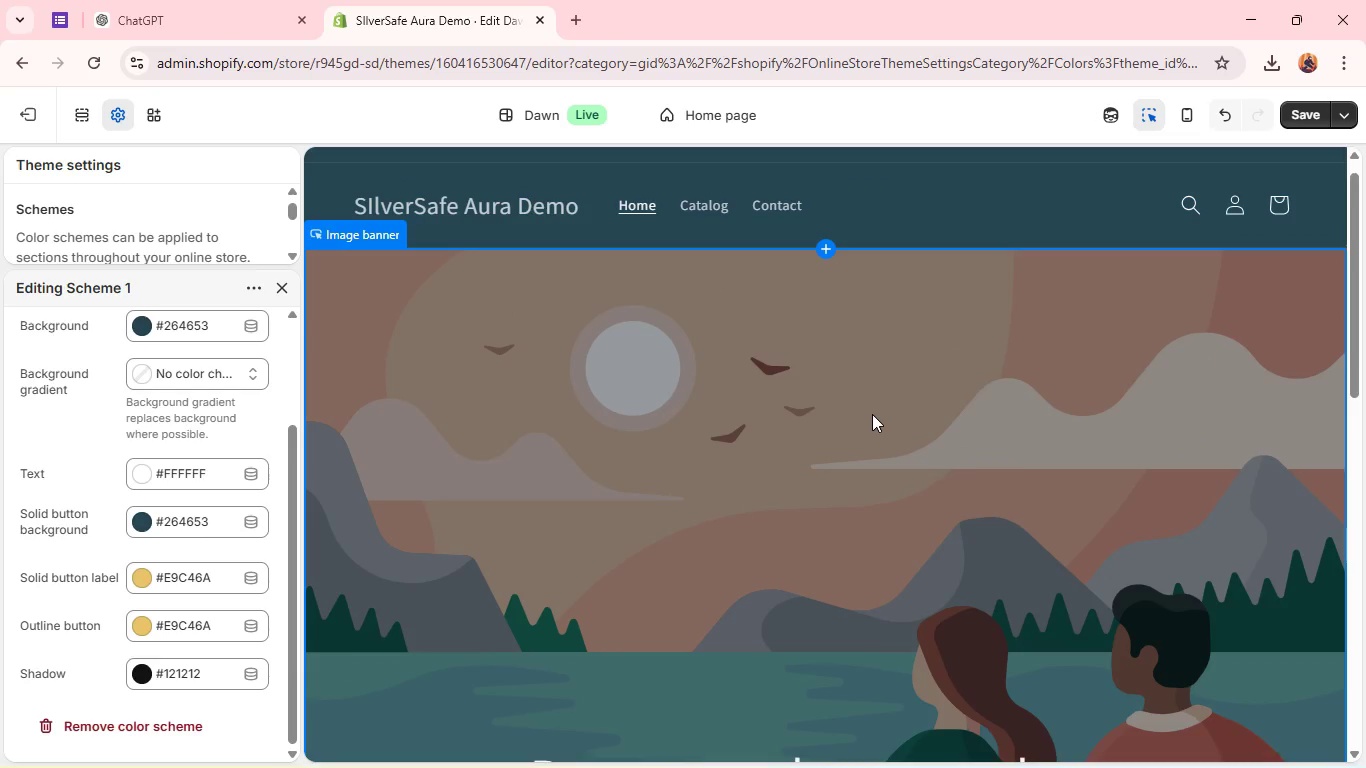 
wait(11.36)
 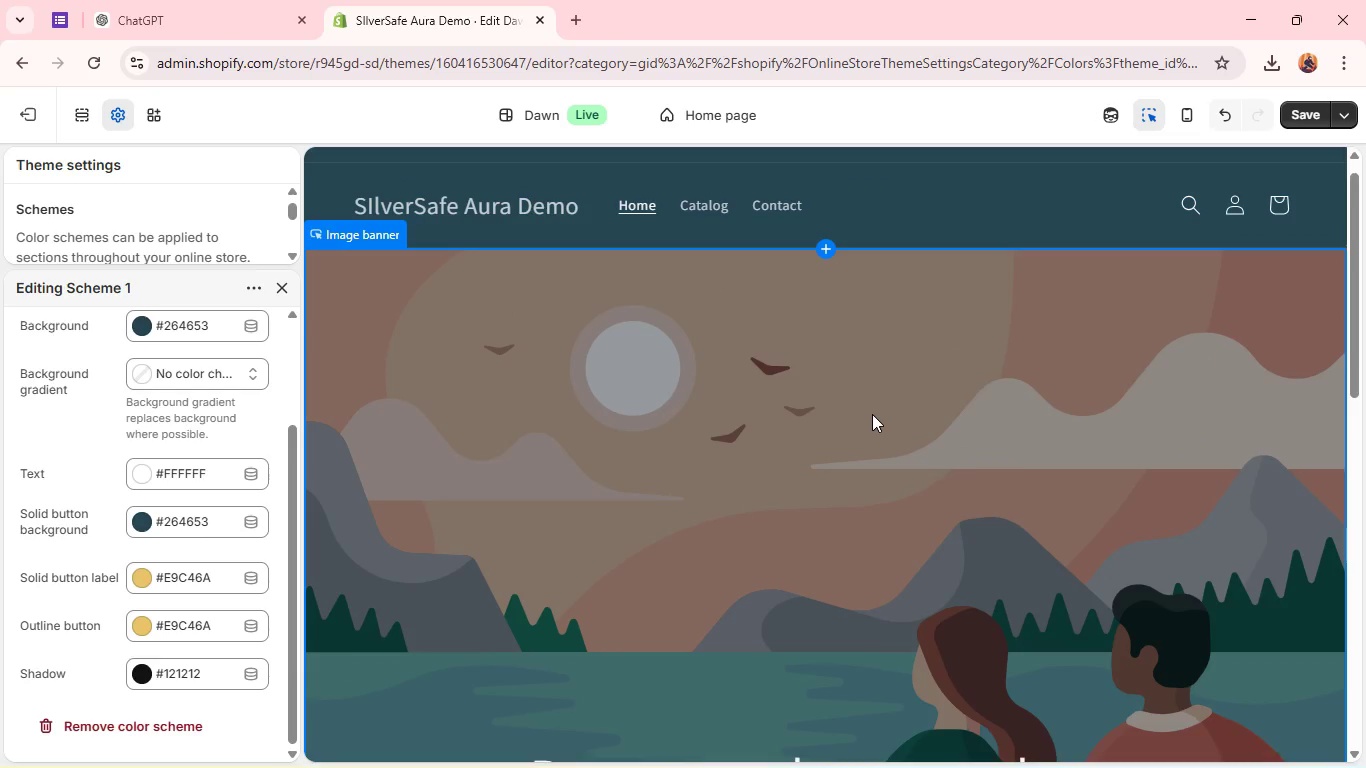 
scroll: coordinate [56, 622], scroll_direction: down, amount: 5.0
 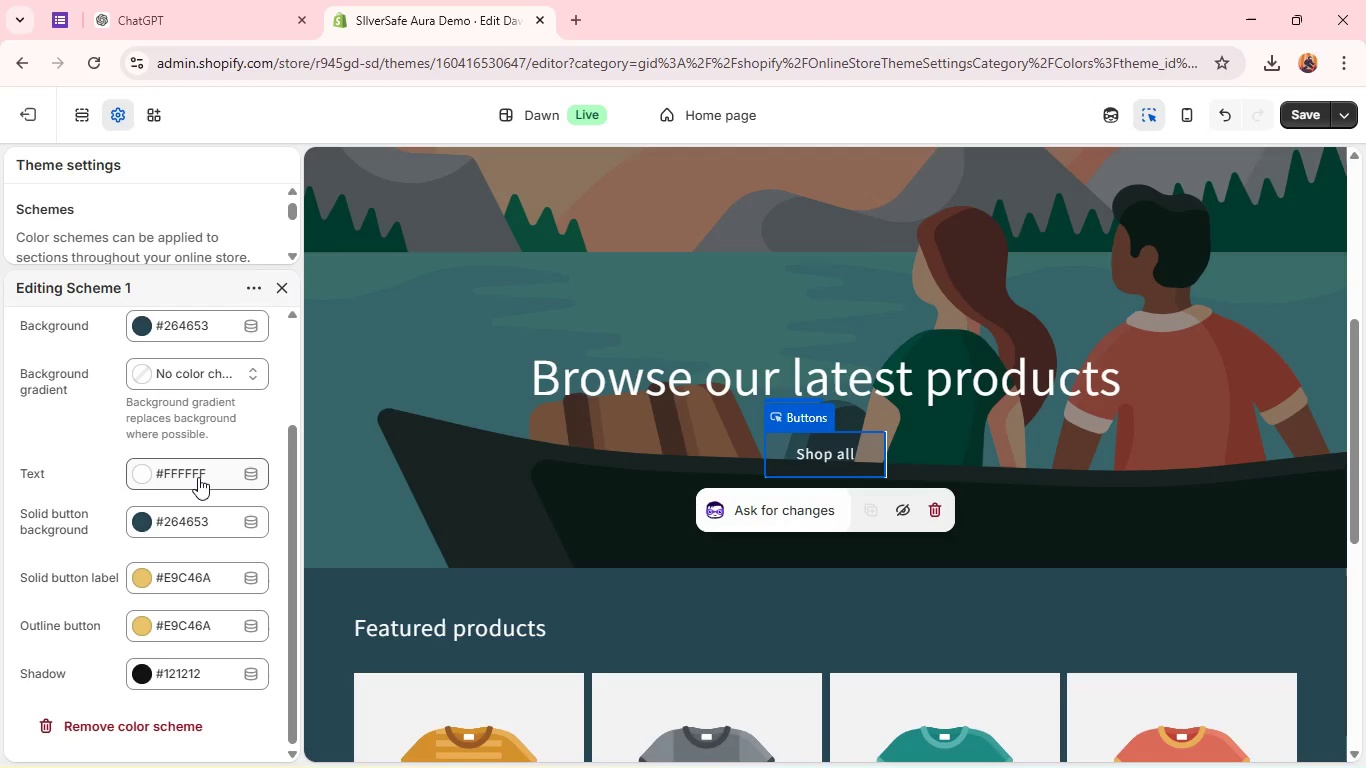 
wait(5.13)
 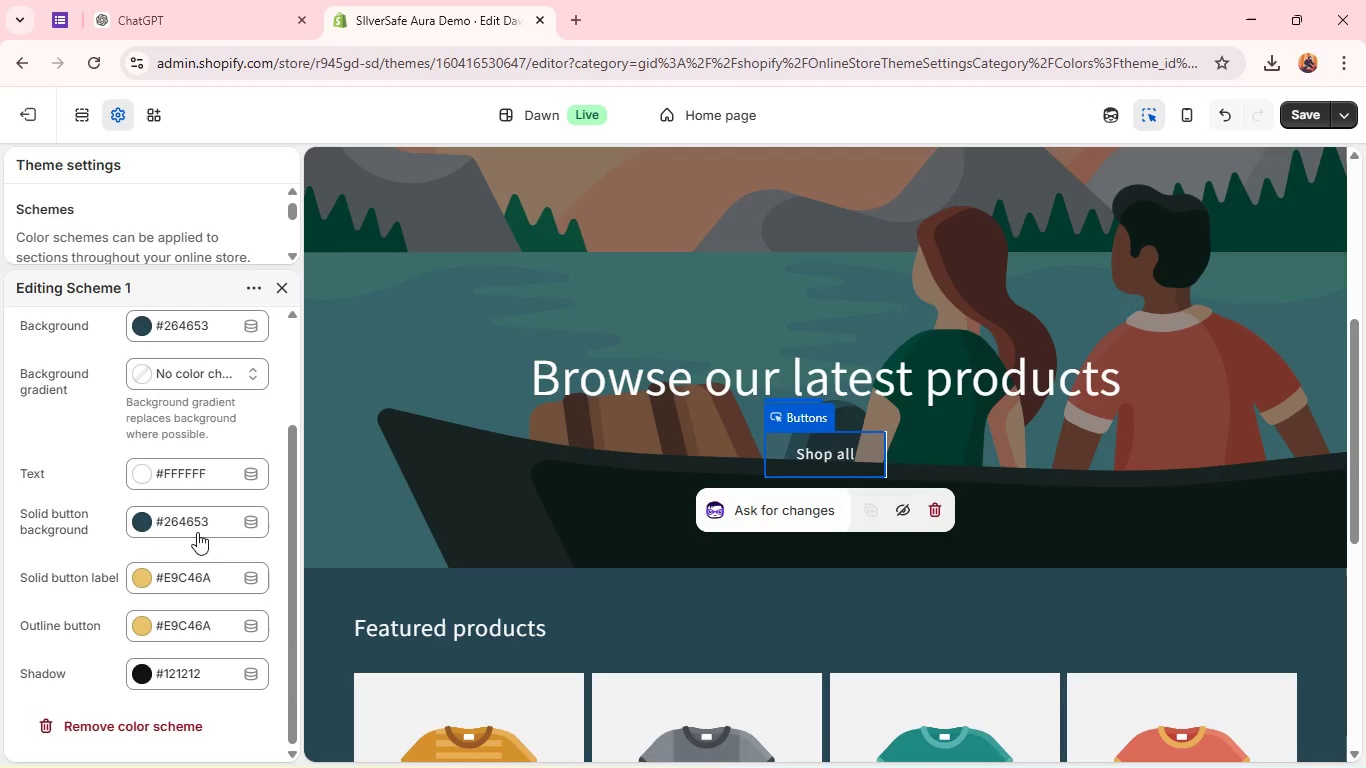 
scroll: coordinate [196, 536], scroll_direction: down, amount: 3.0
 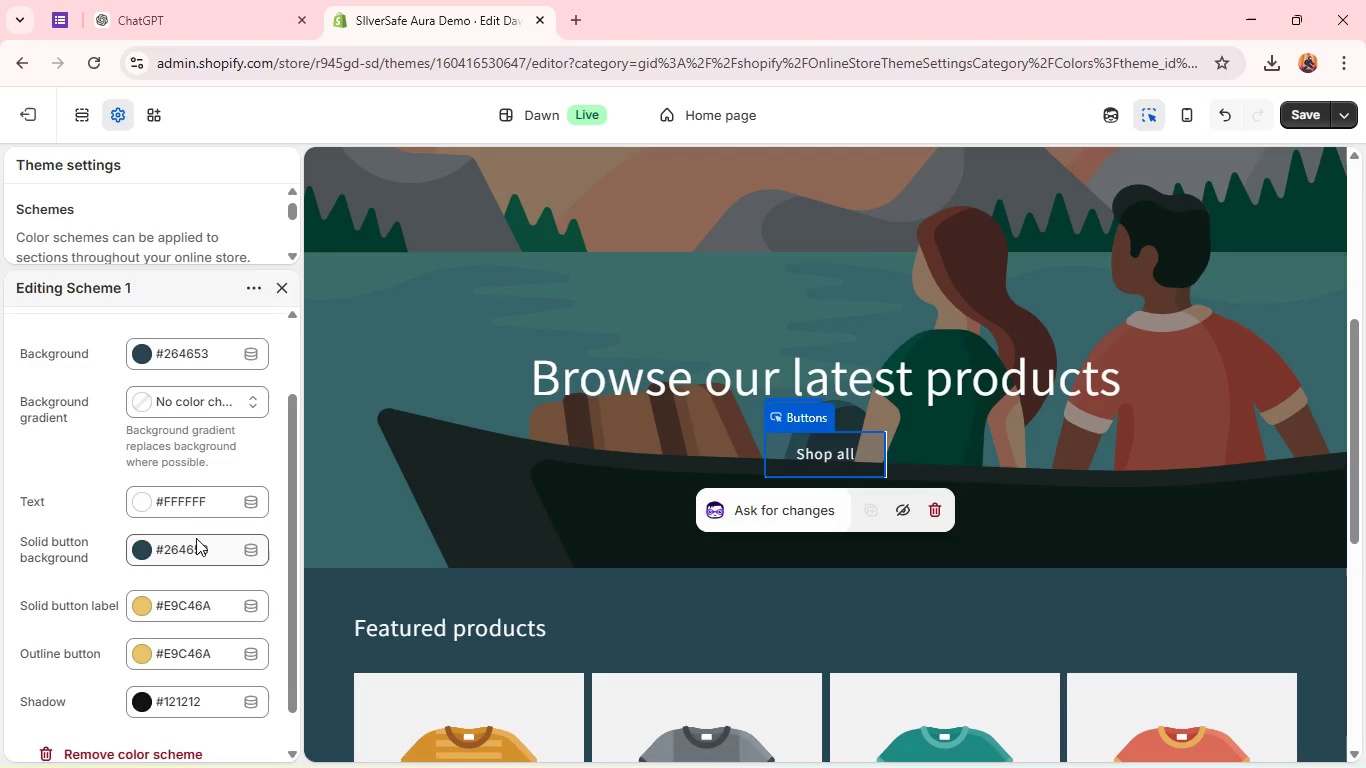 
scroll: coordinate [198, 531], scroll_direction: up, amount: 3.0
 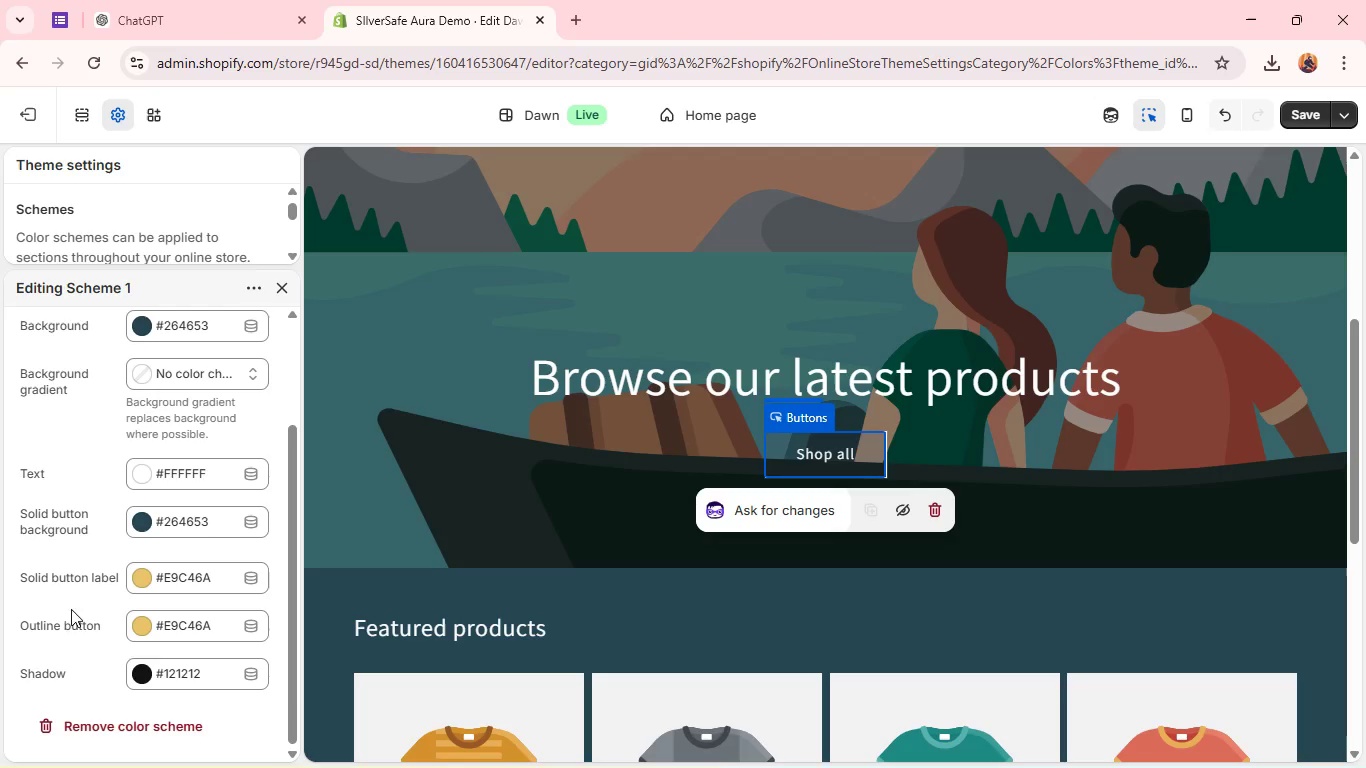 
wait(6.51)
 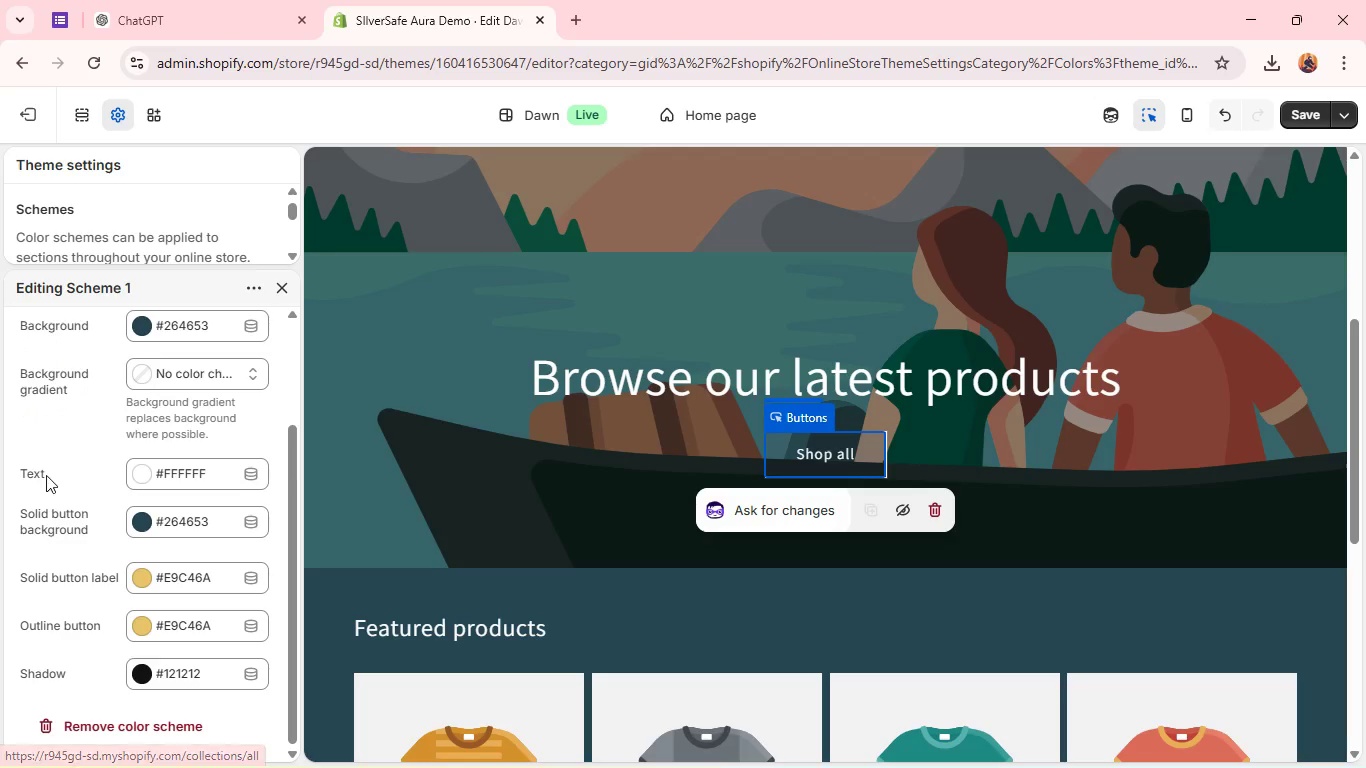 
scroll: coordinate [95, 514], scroll_direction: up, amount: 4.0
 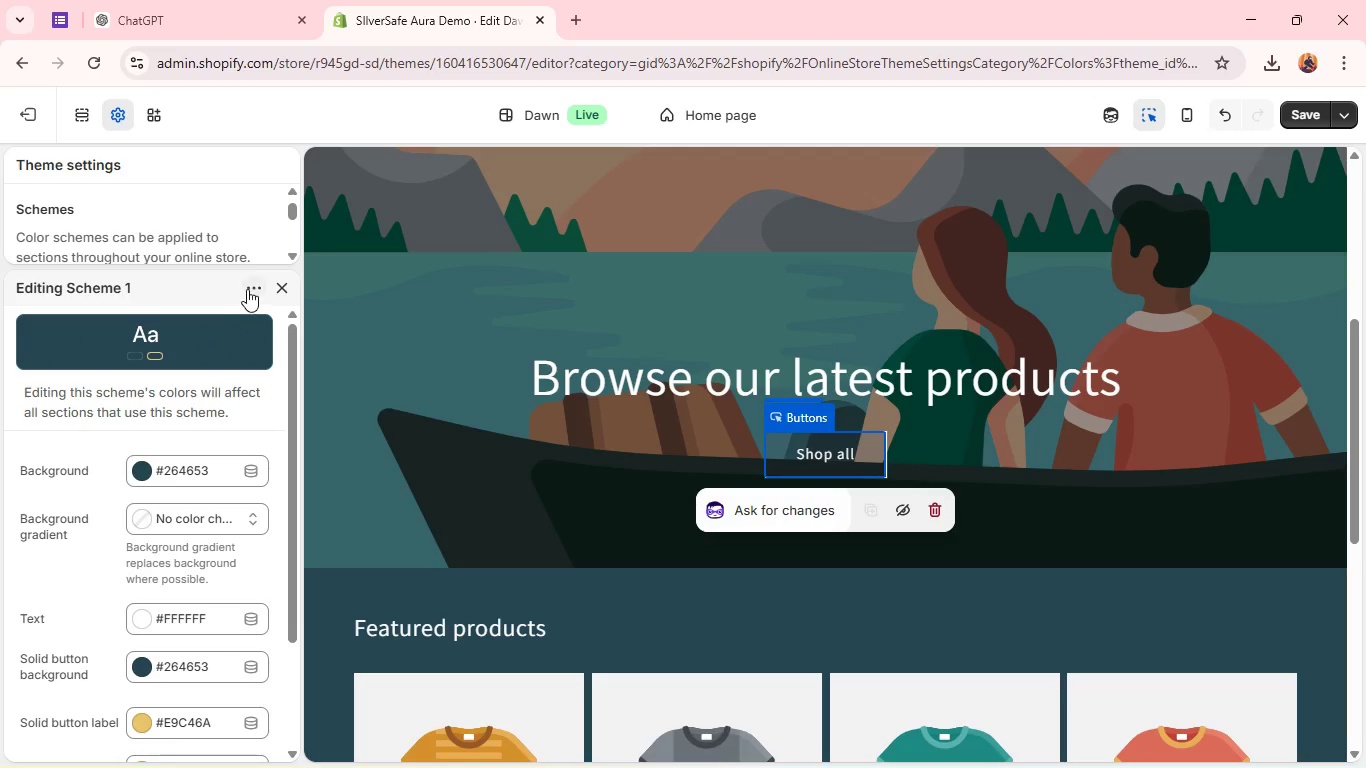 
left_click([247, 289])
 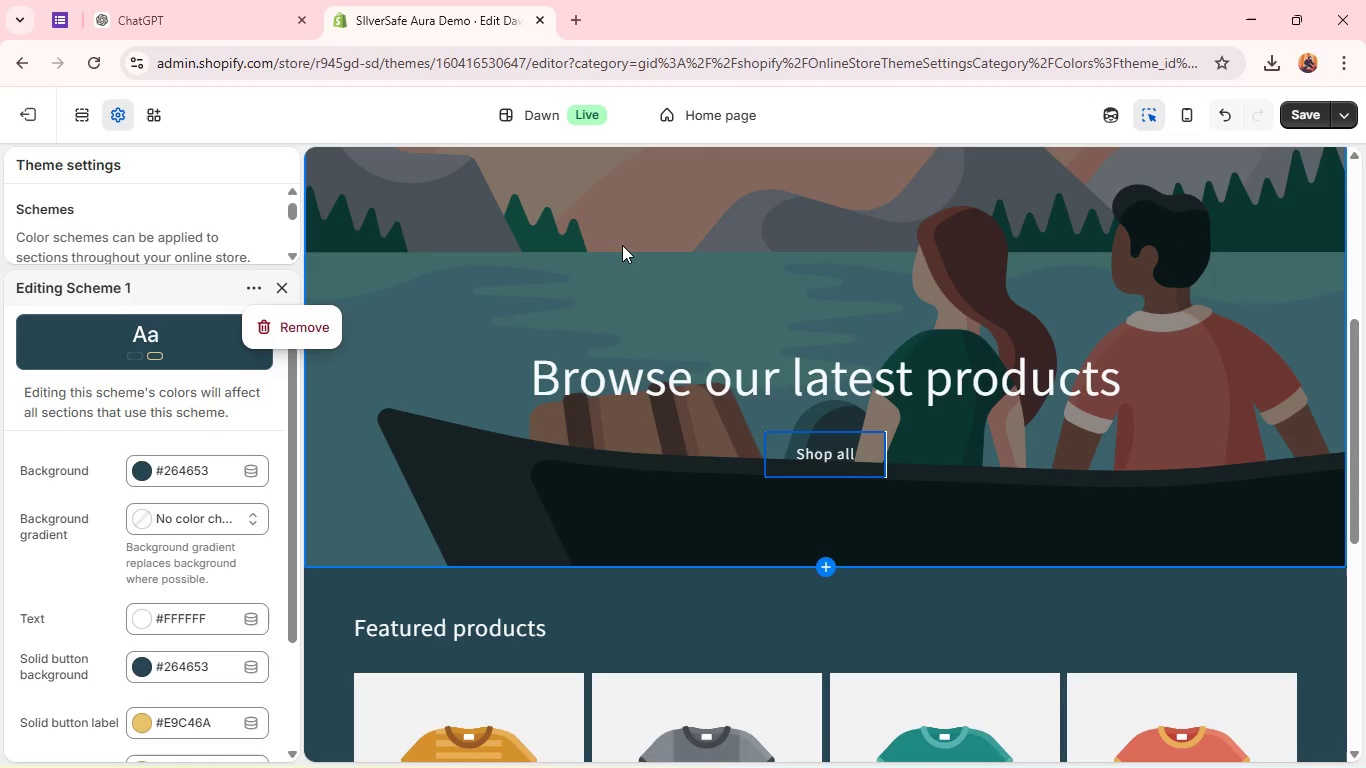 
wait(23.48)
 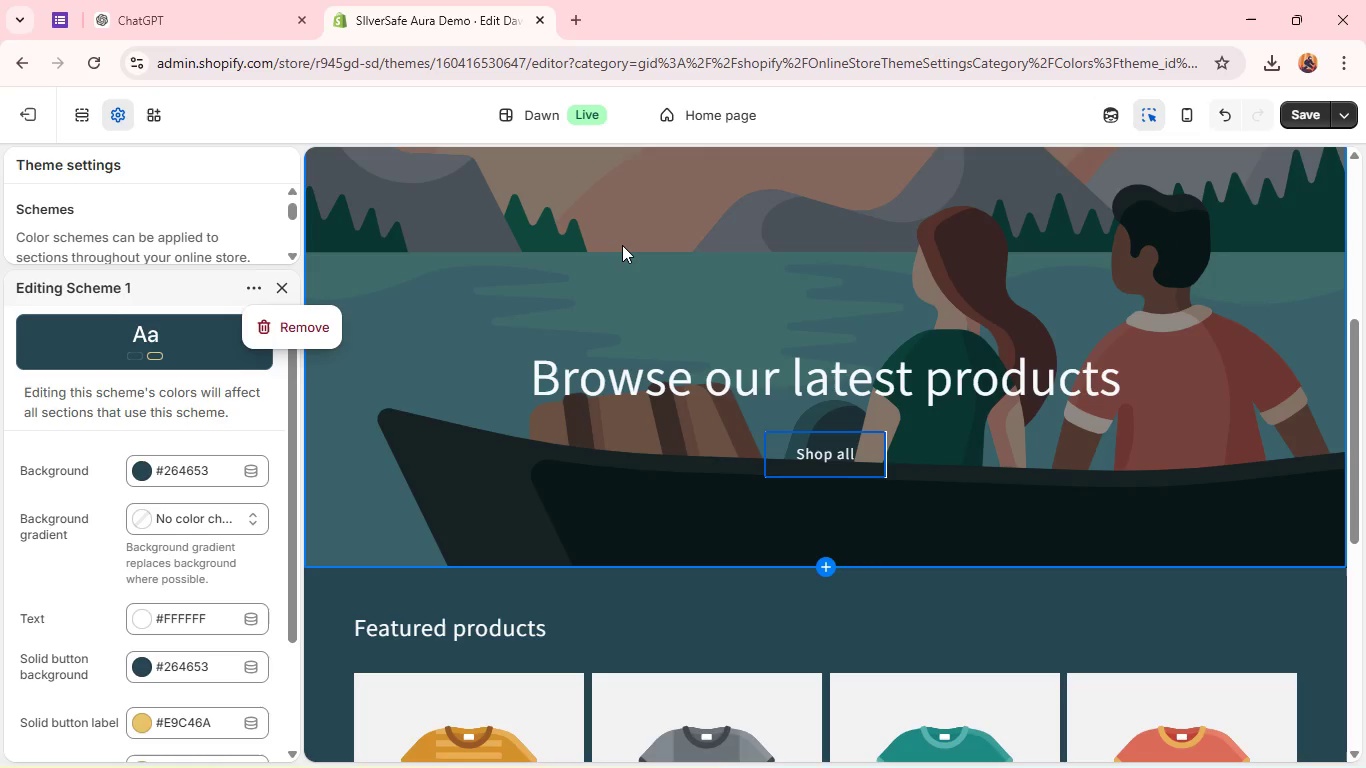 
left_click([1301, 117])
 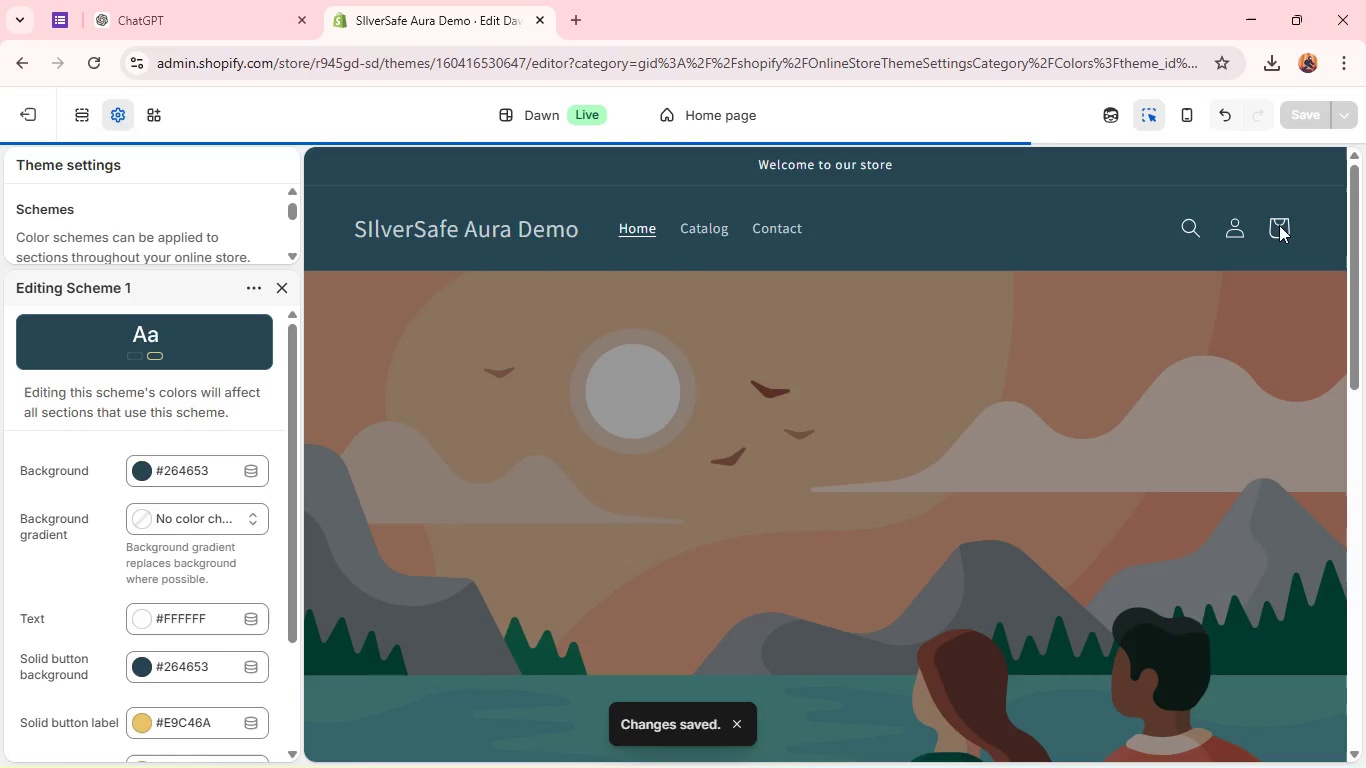 
wait(9.39)
 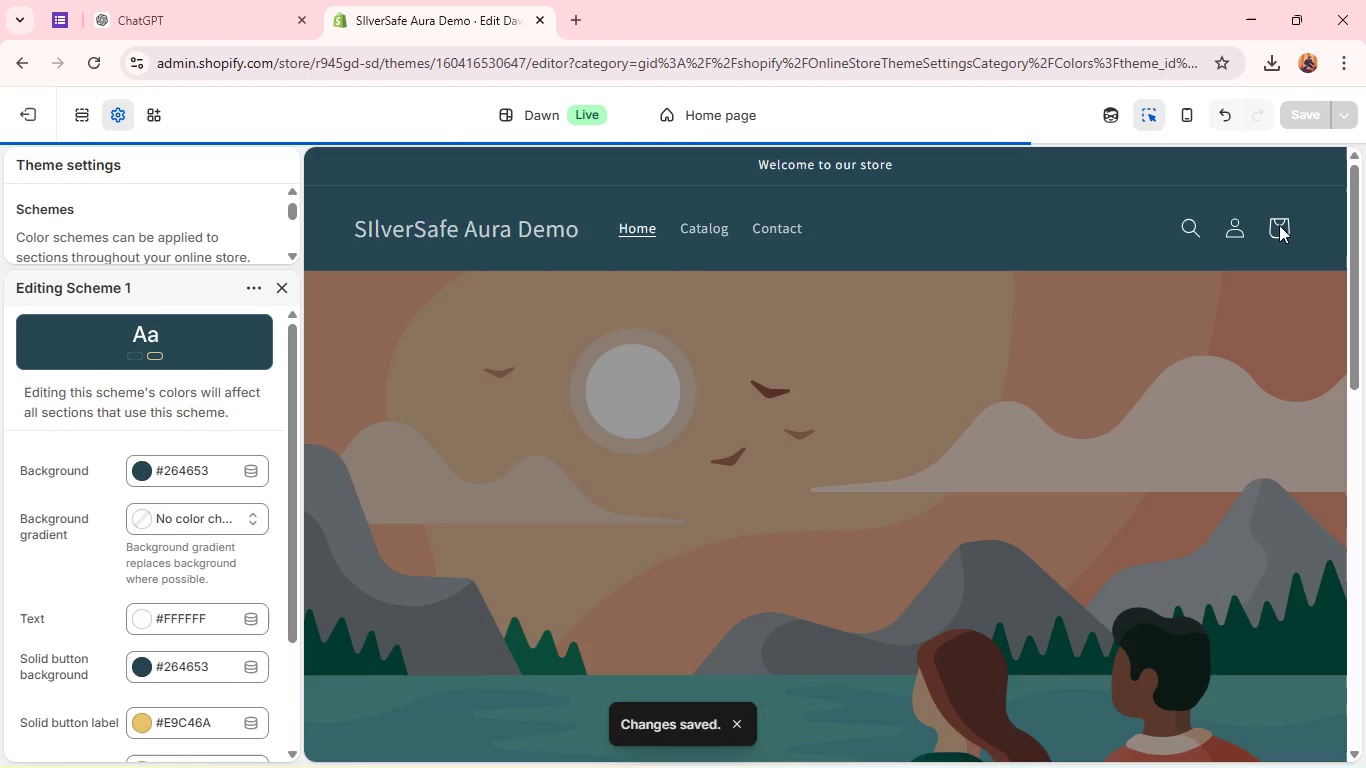 
left_click([1184, 108])
 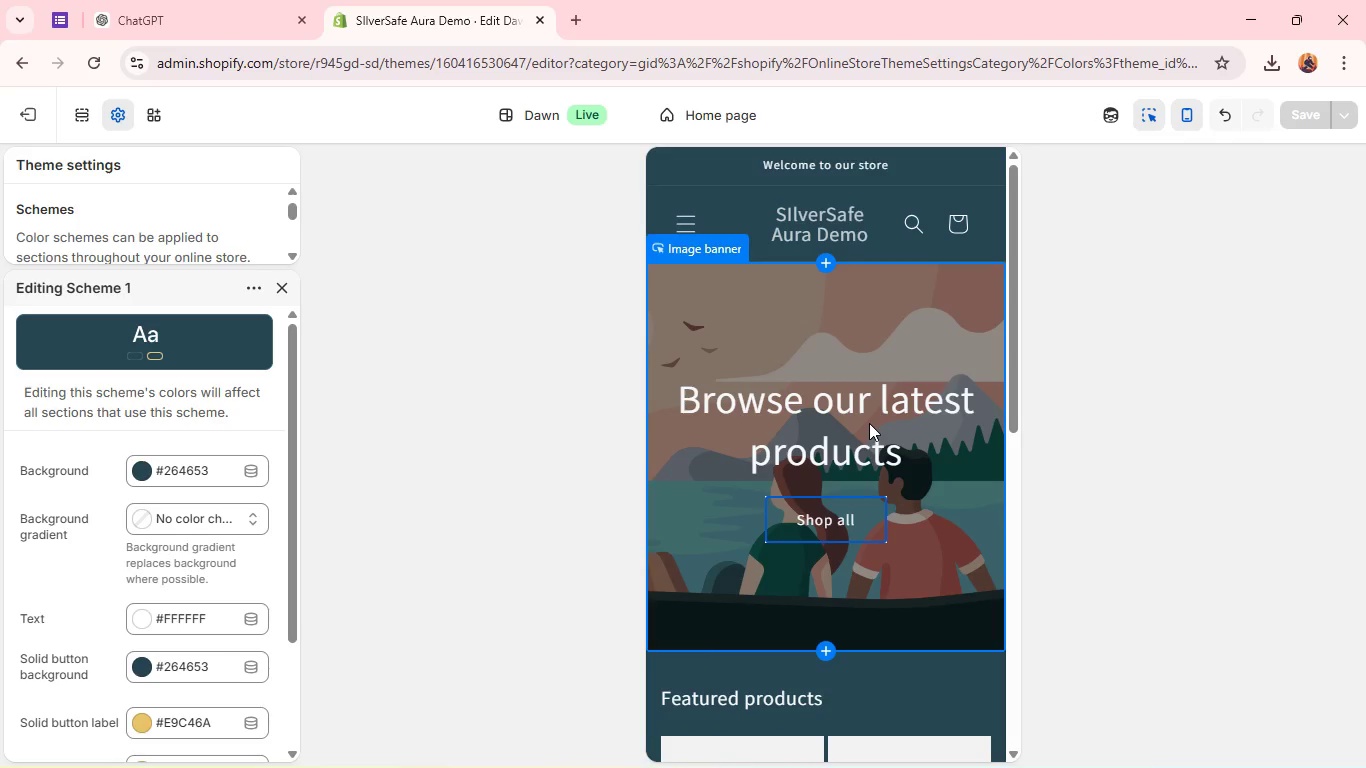 
wait(6.1)
 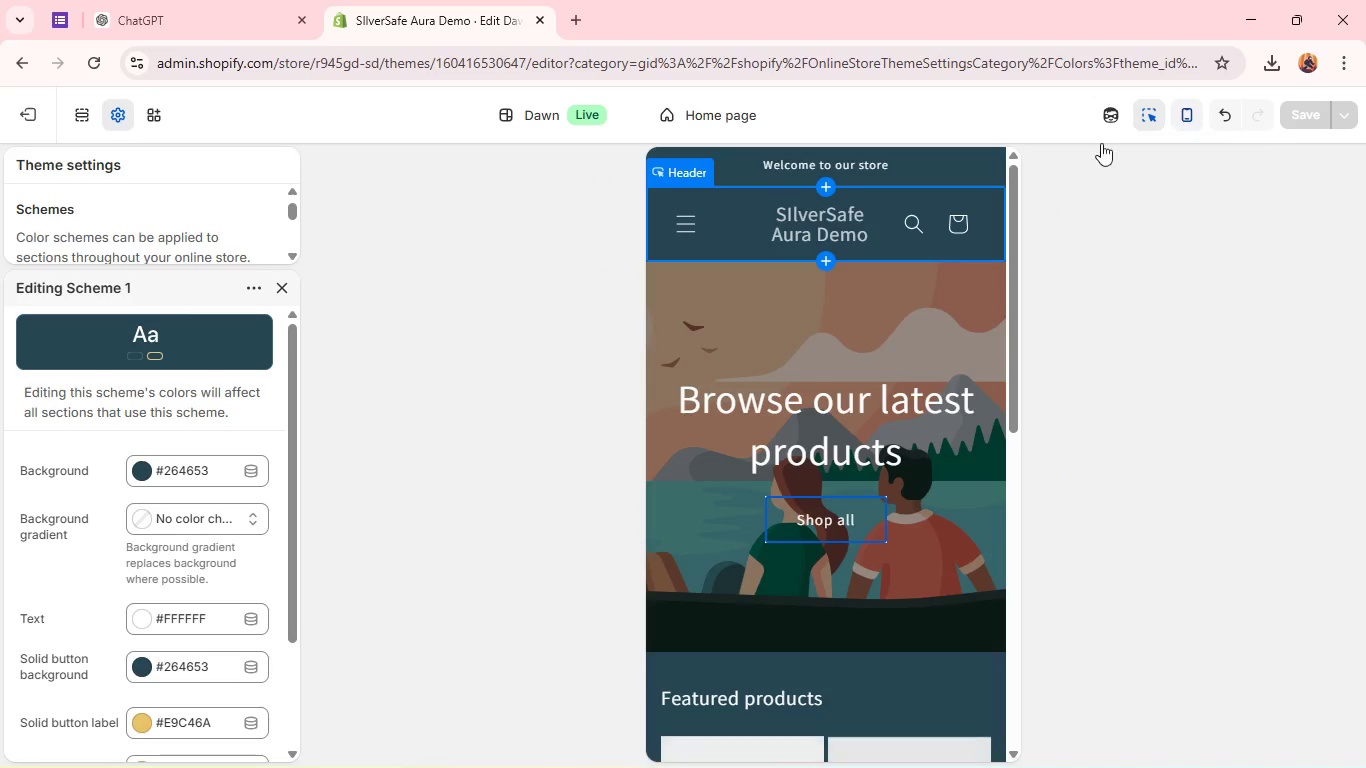 
mouse_move([153, 501])
 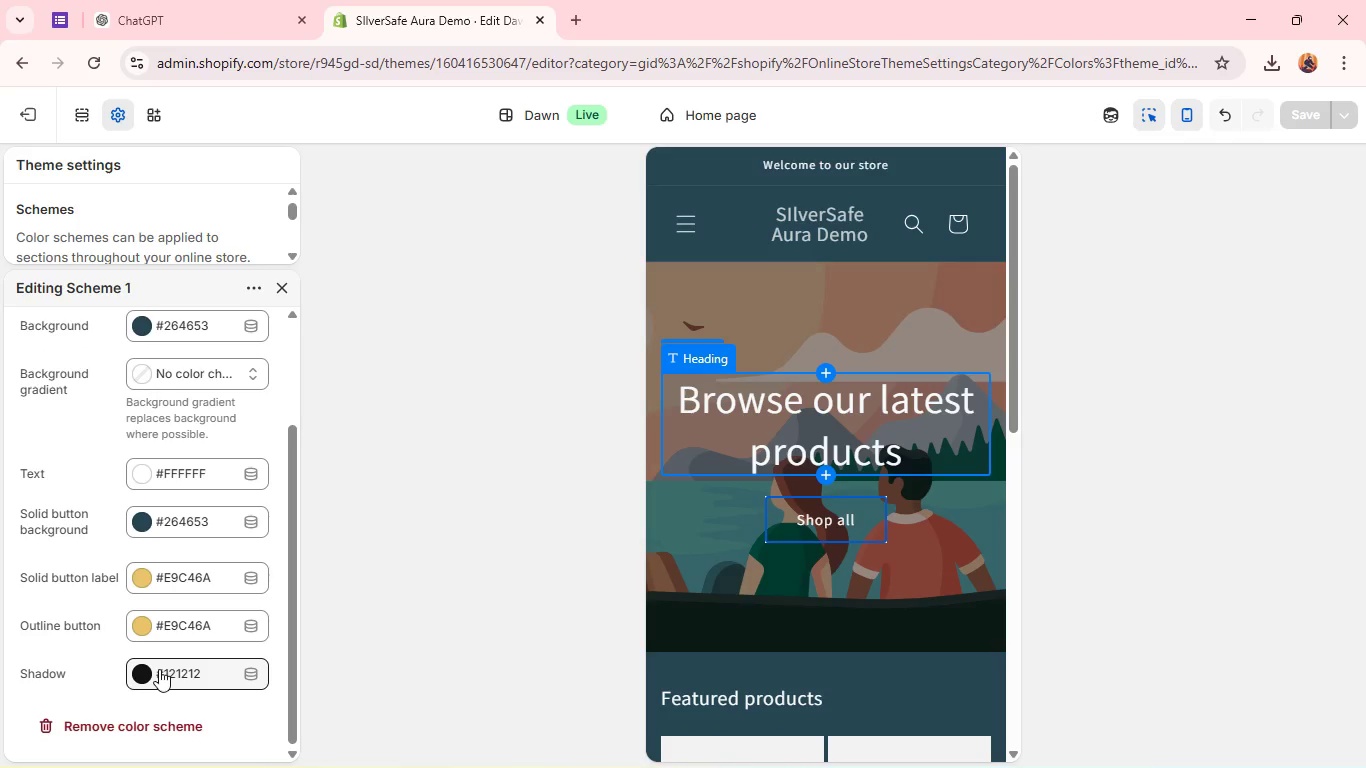 
left_click([159, 669])
 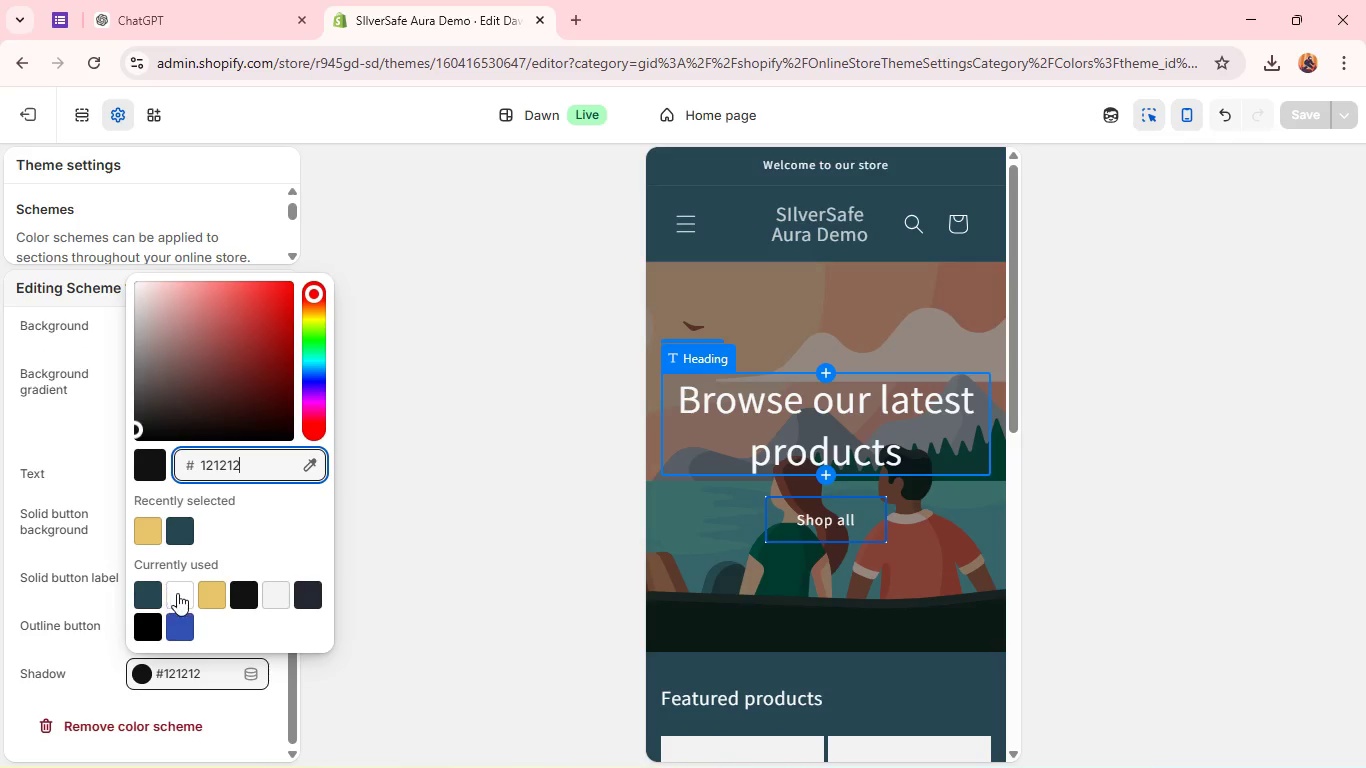 
left_click([178, 593])
 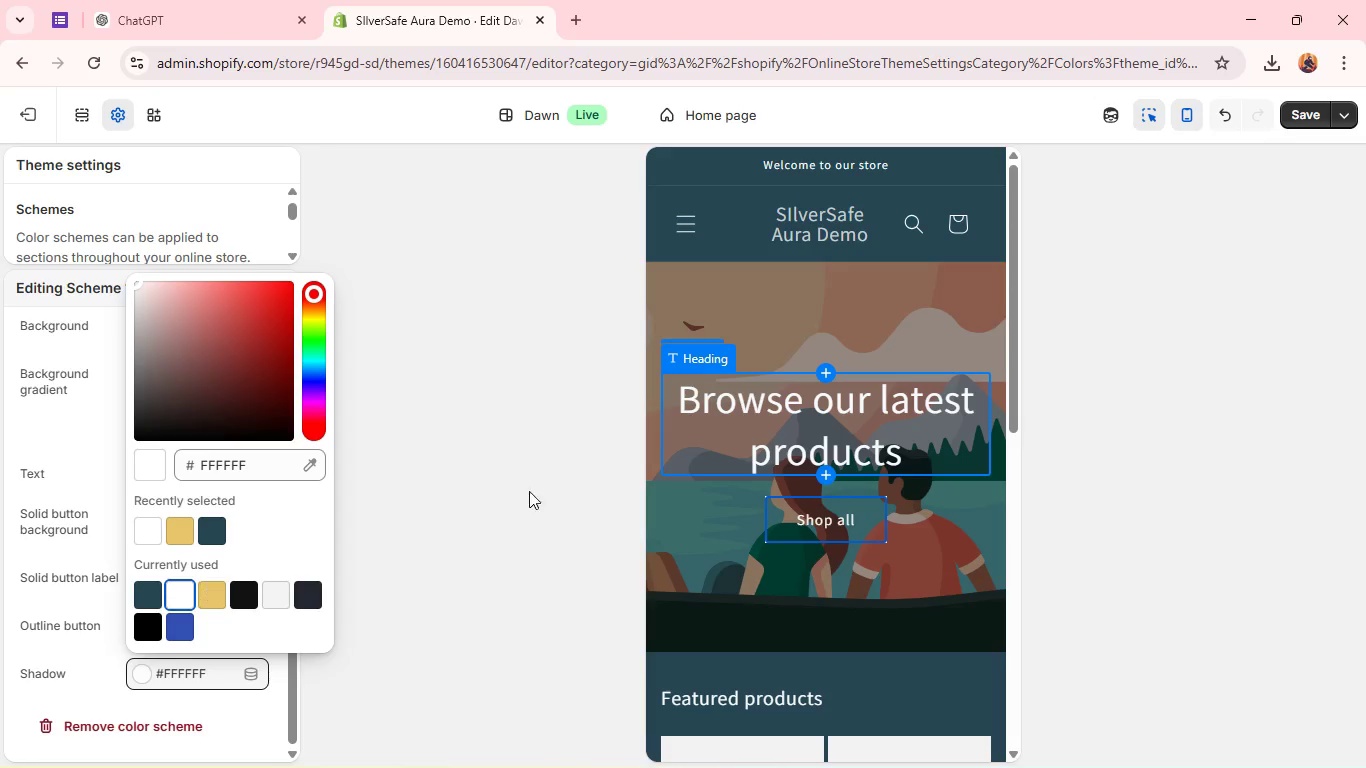 
wait(9.88)
 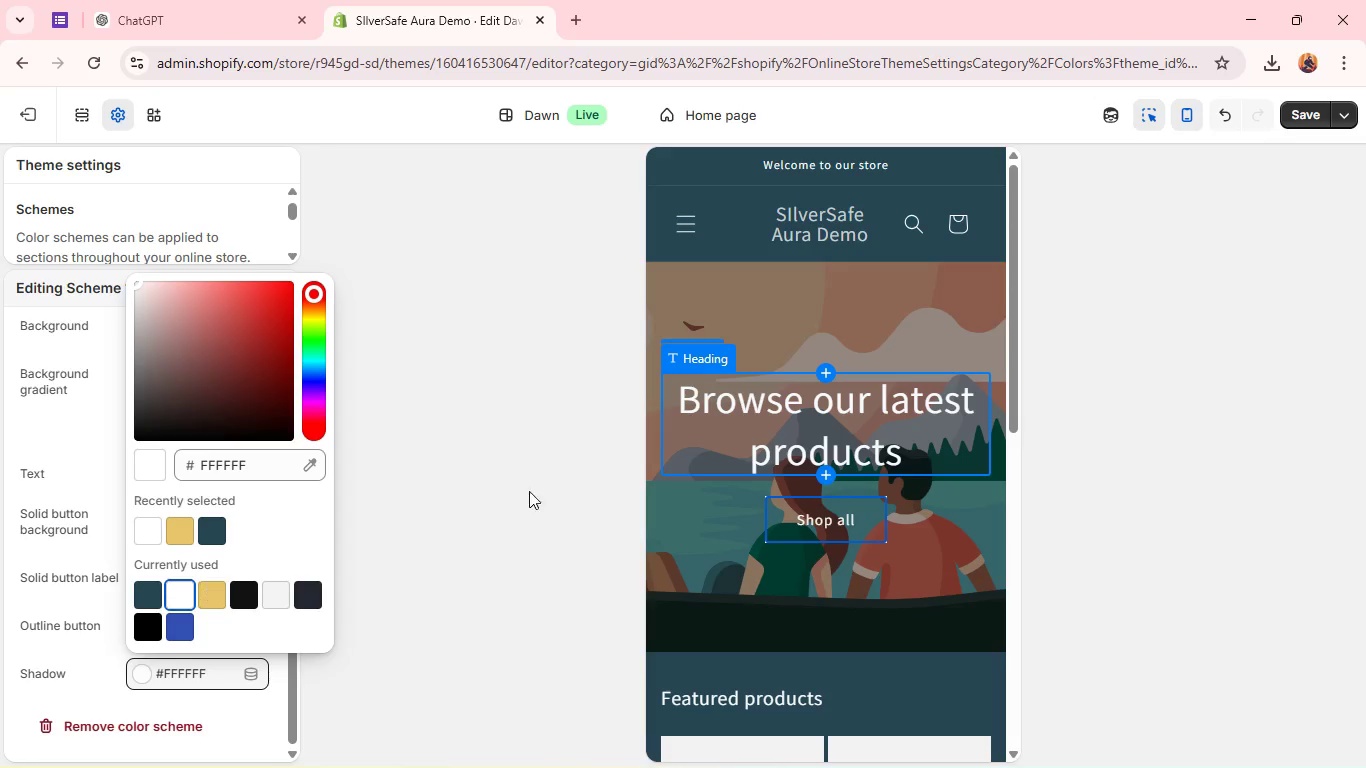 
left_click([57, 545])
 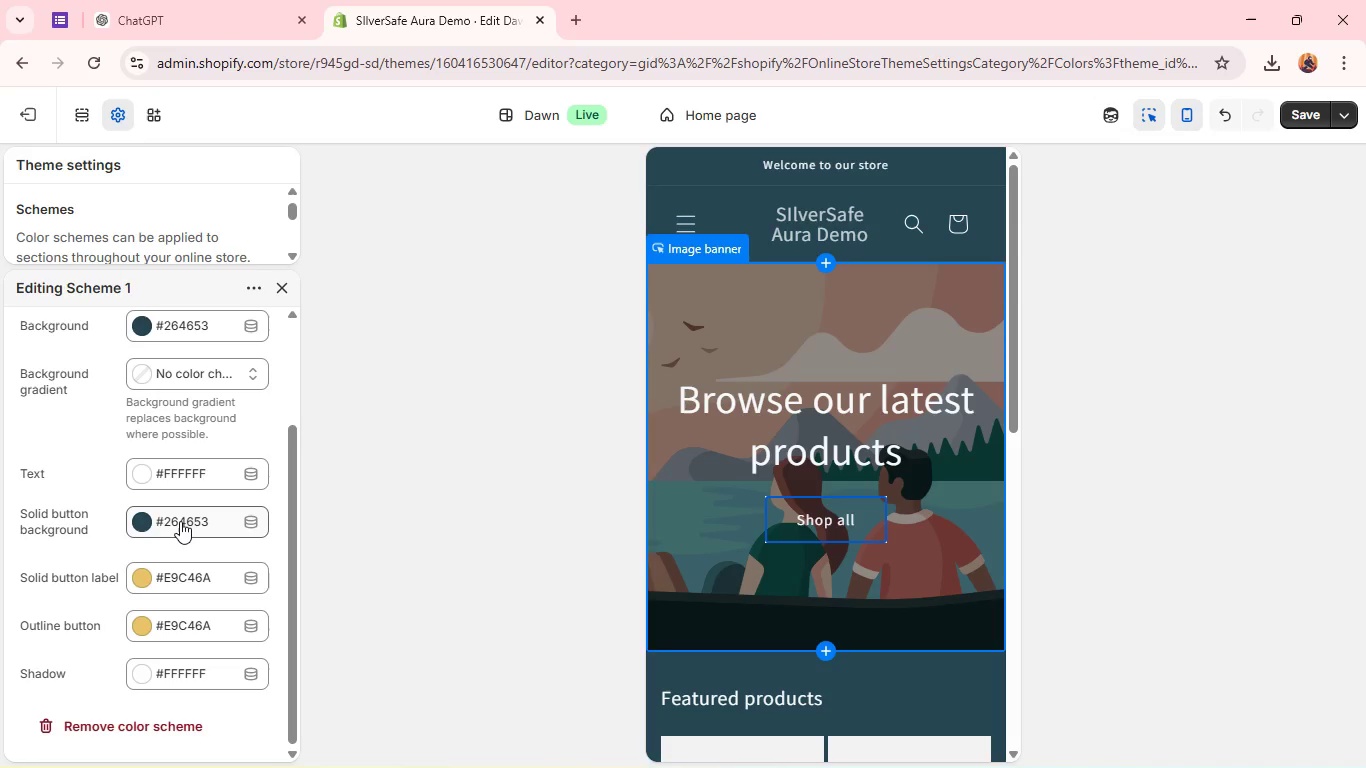 
left_click([180, 521])
 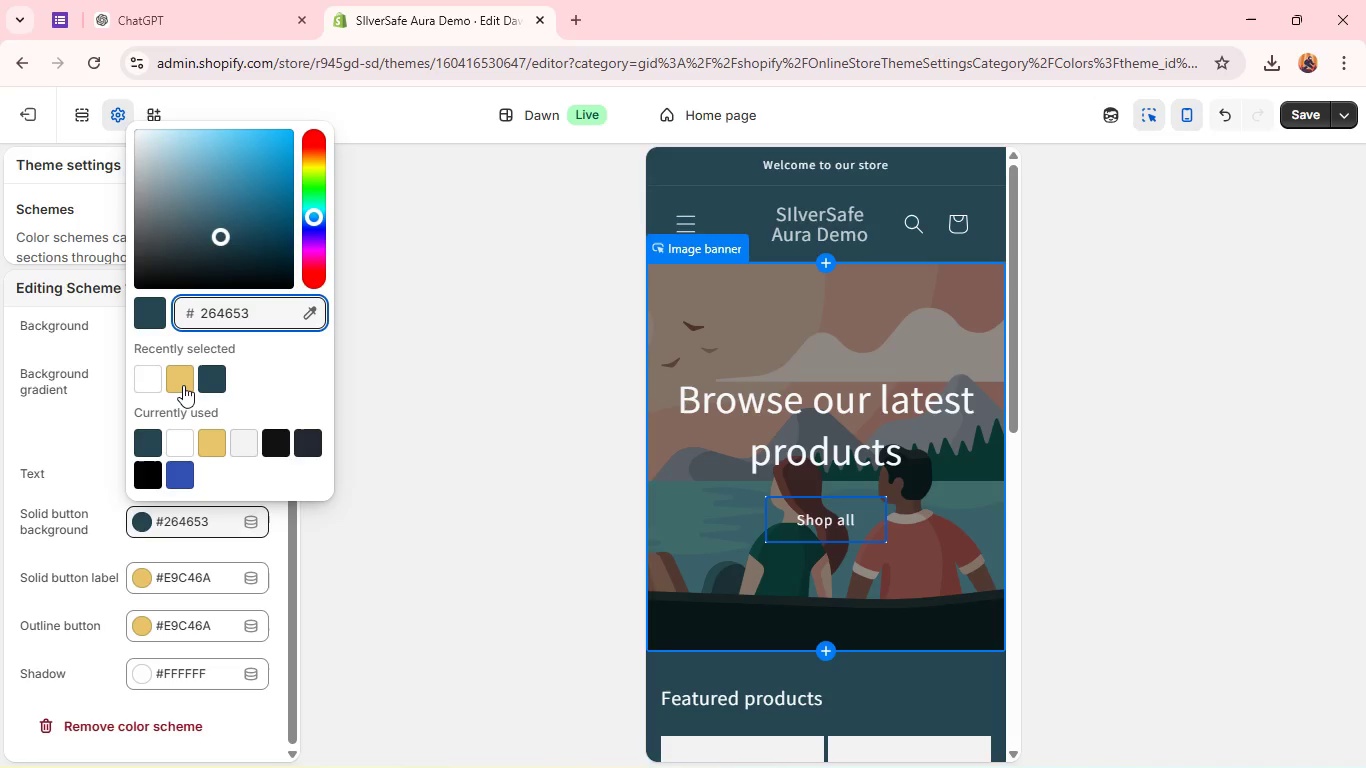 
left_click([183, 385])
 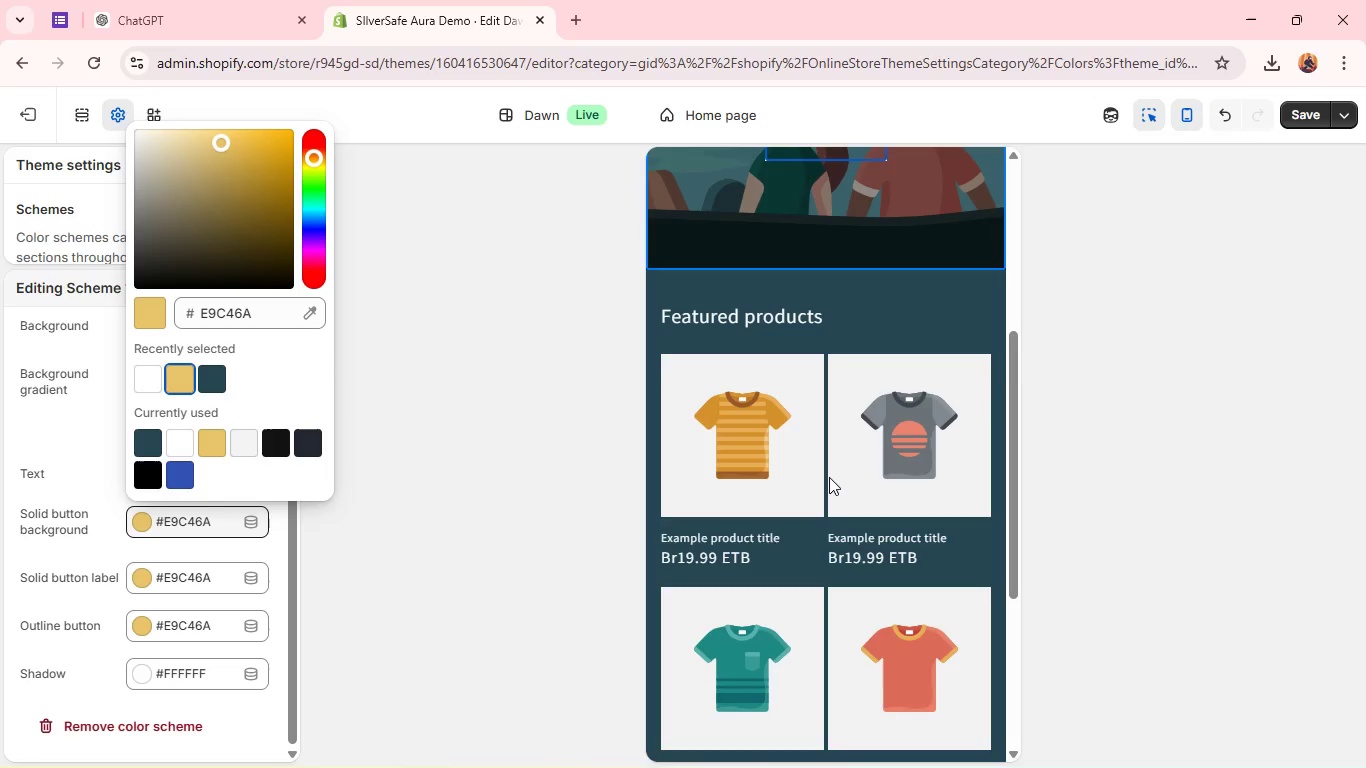 
wait(7.95)
 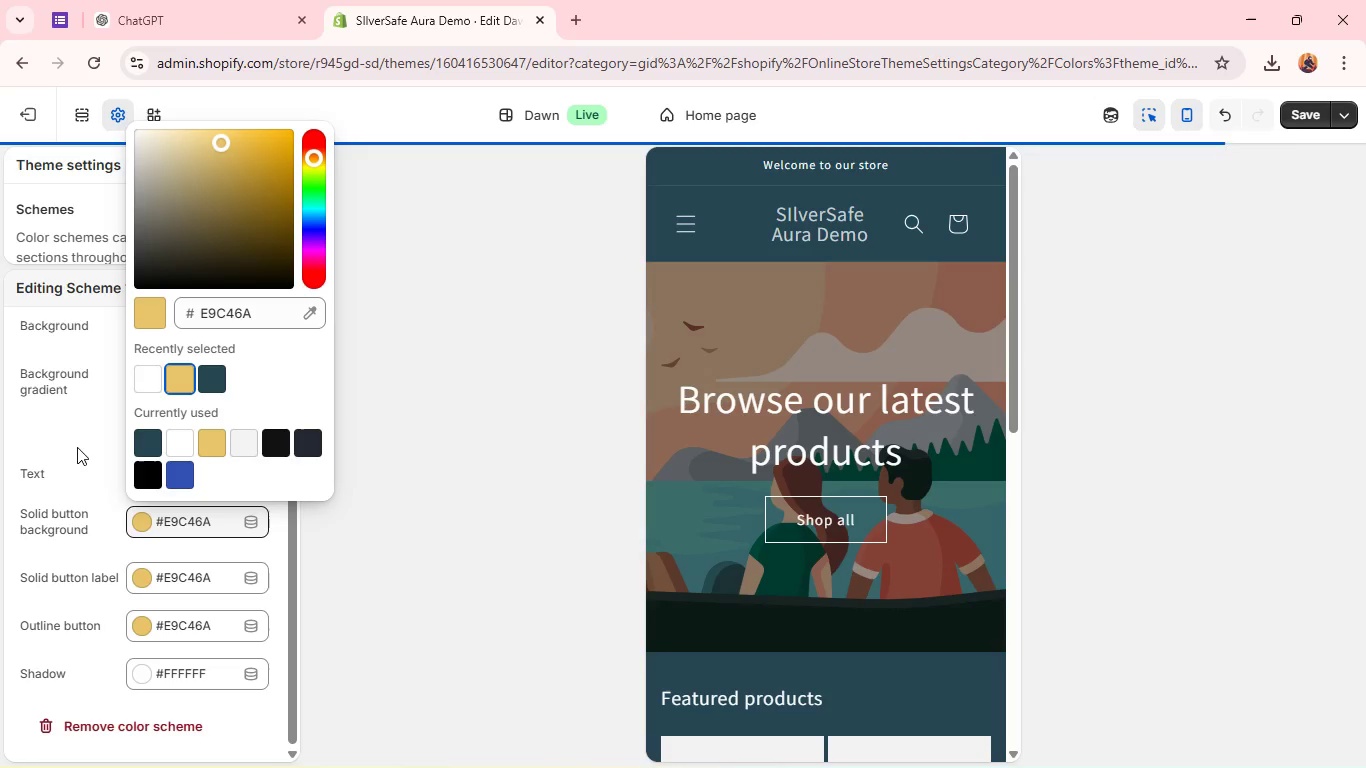 
left_click([1304, 115])
 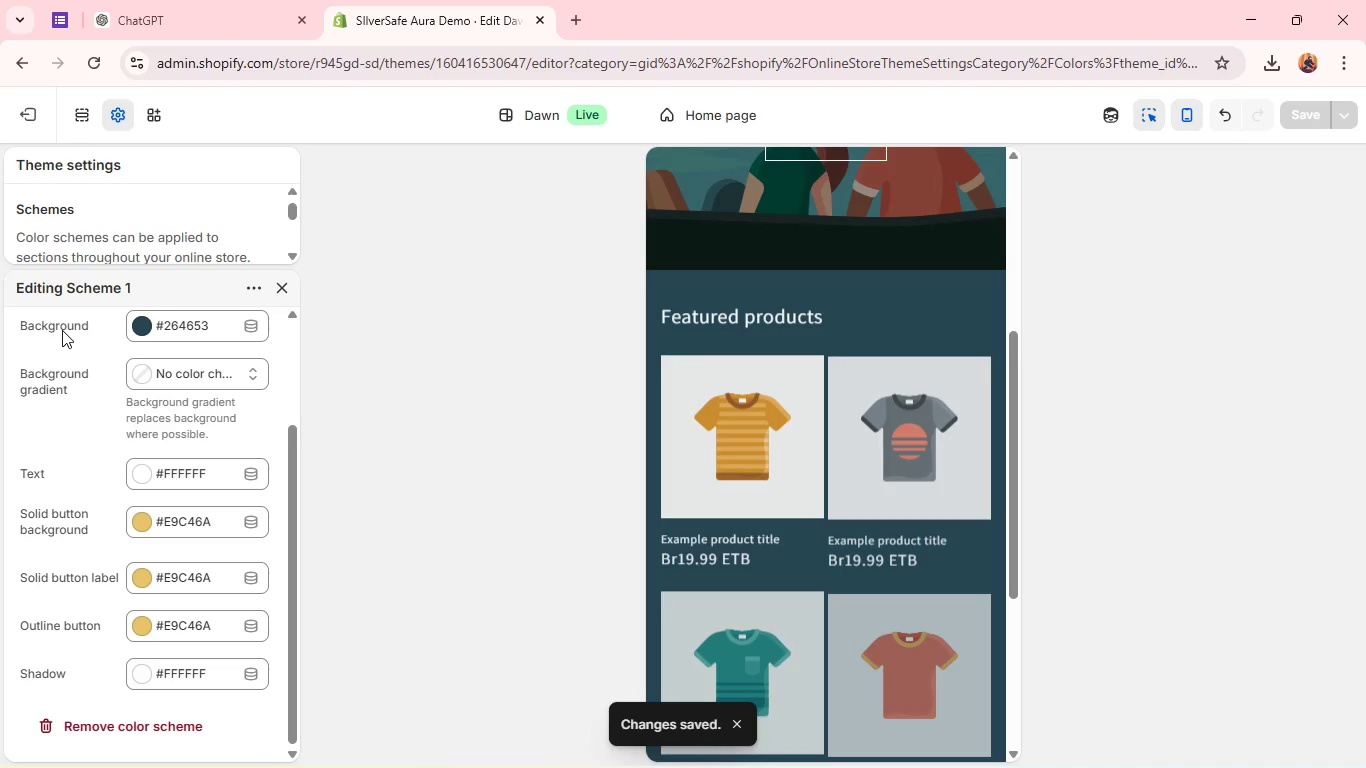 
wait(7.11)
 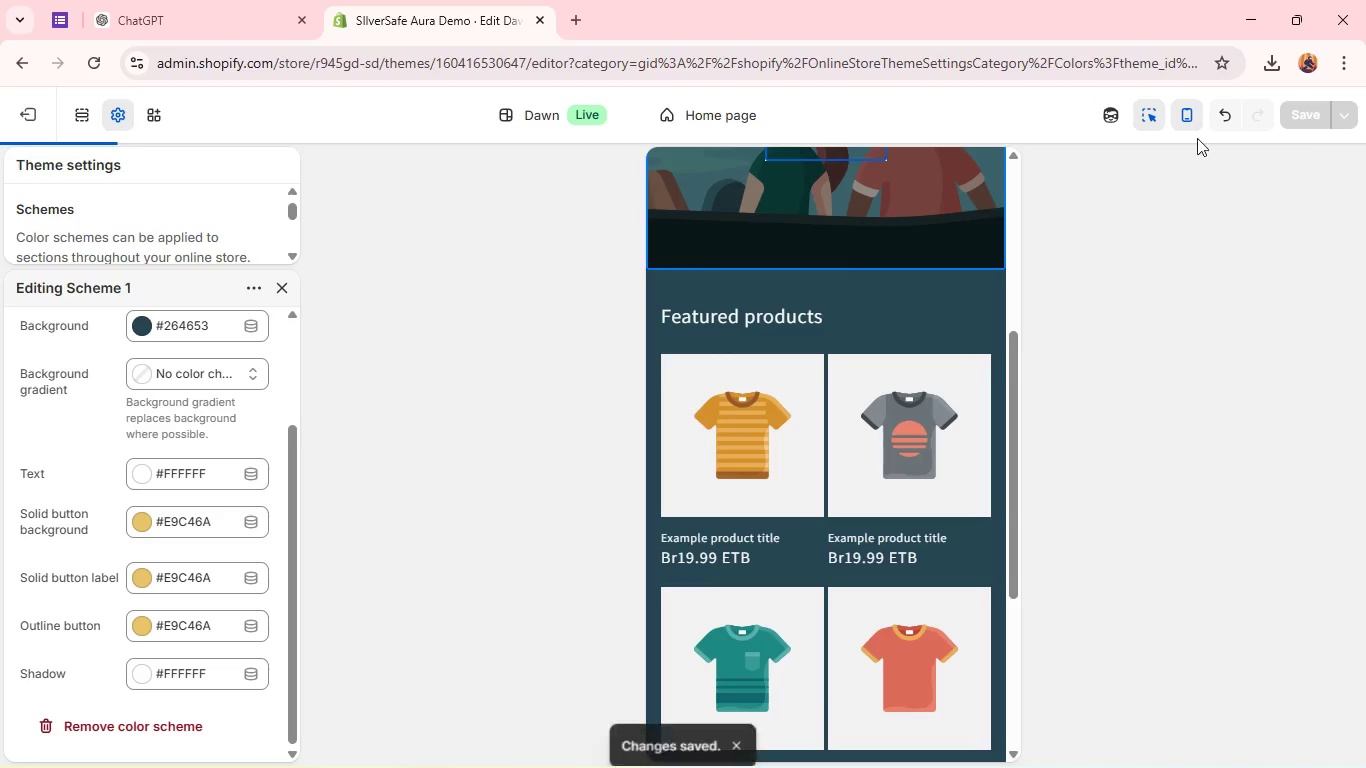 
left_click([21, 122])
 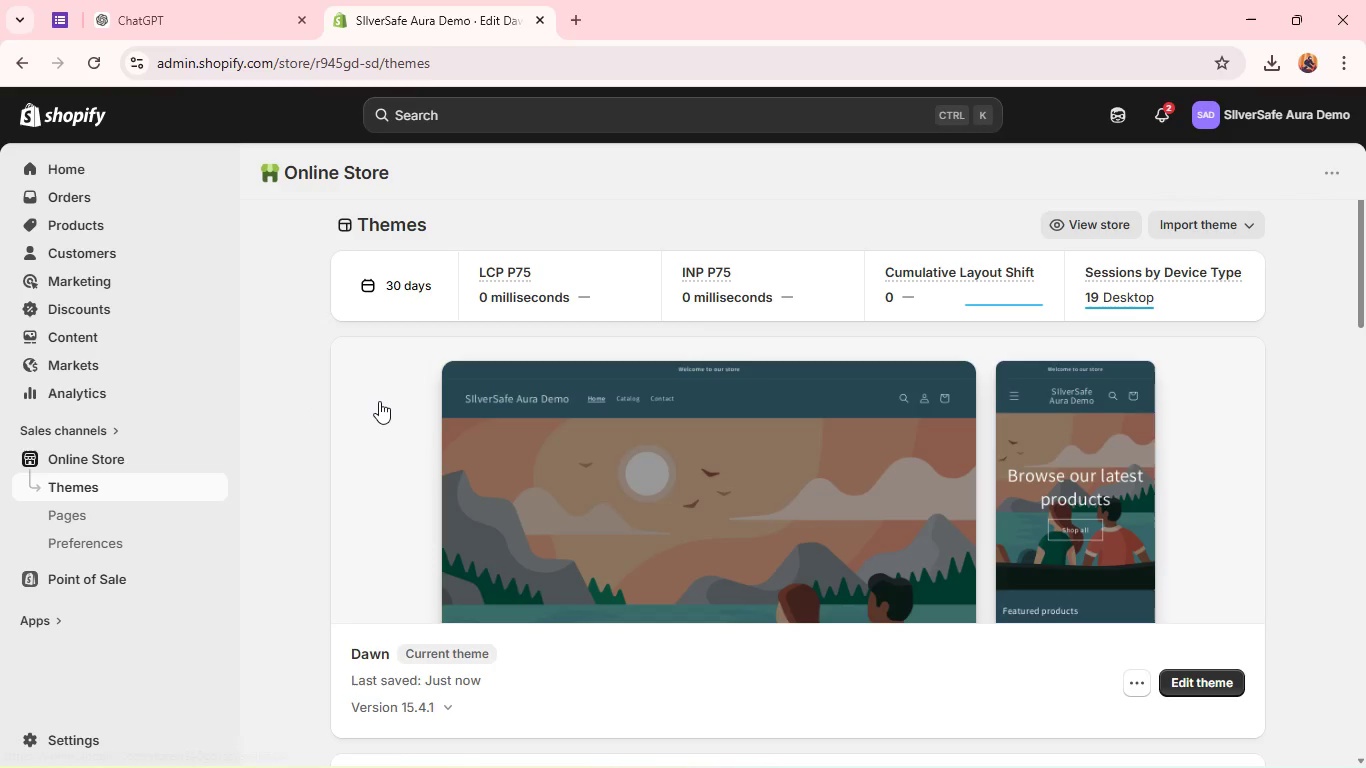 
wait(49.34)
 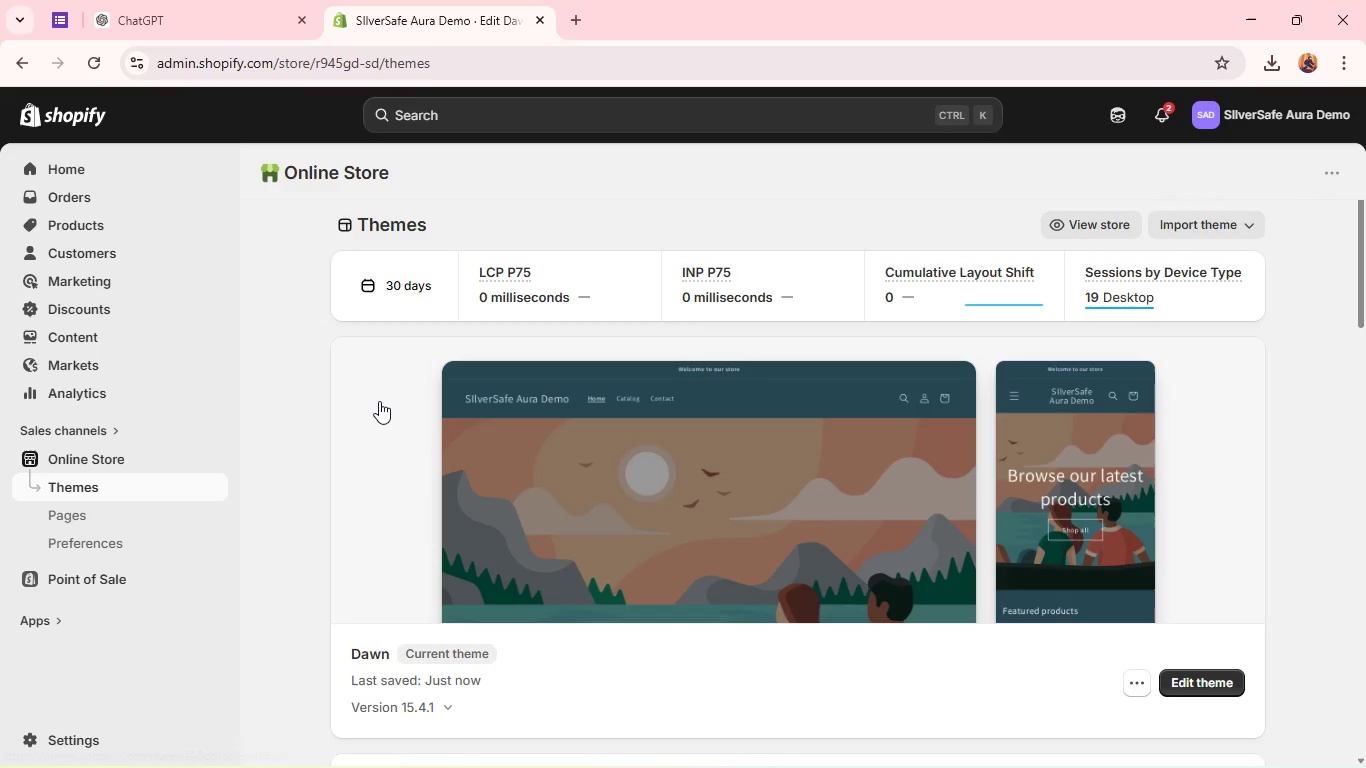 
left_click([641, 446])
 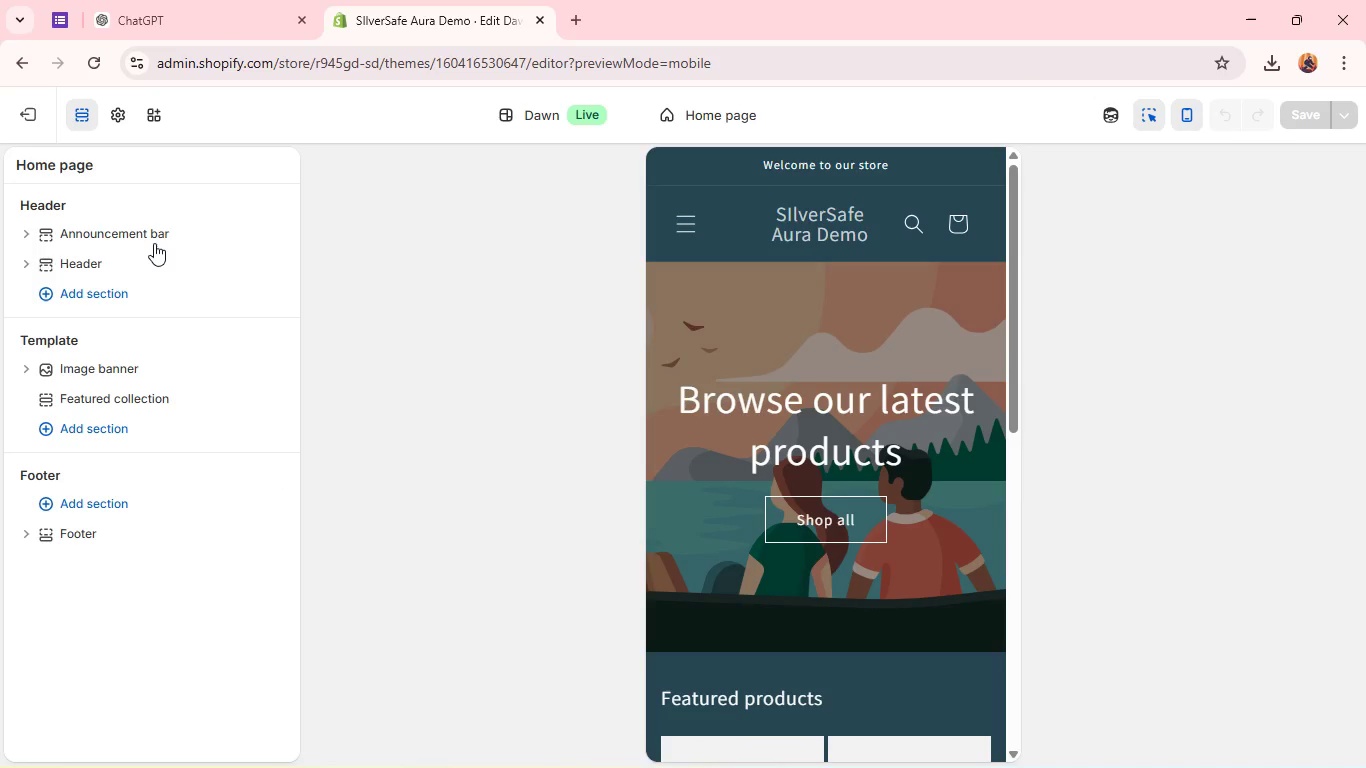 
wait(13.77)
 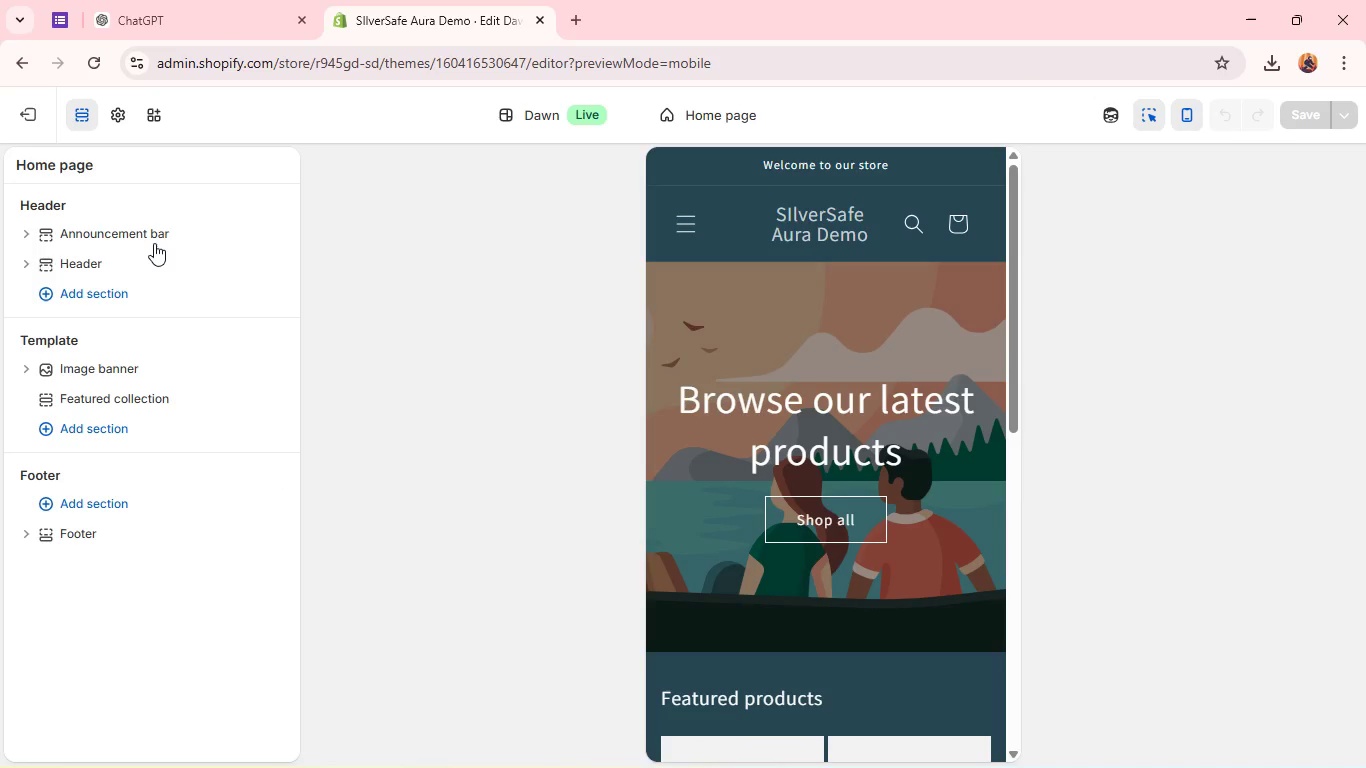 
left_click([119, 365])
 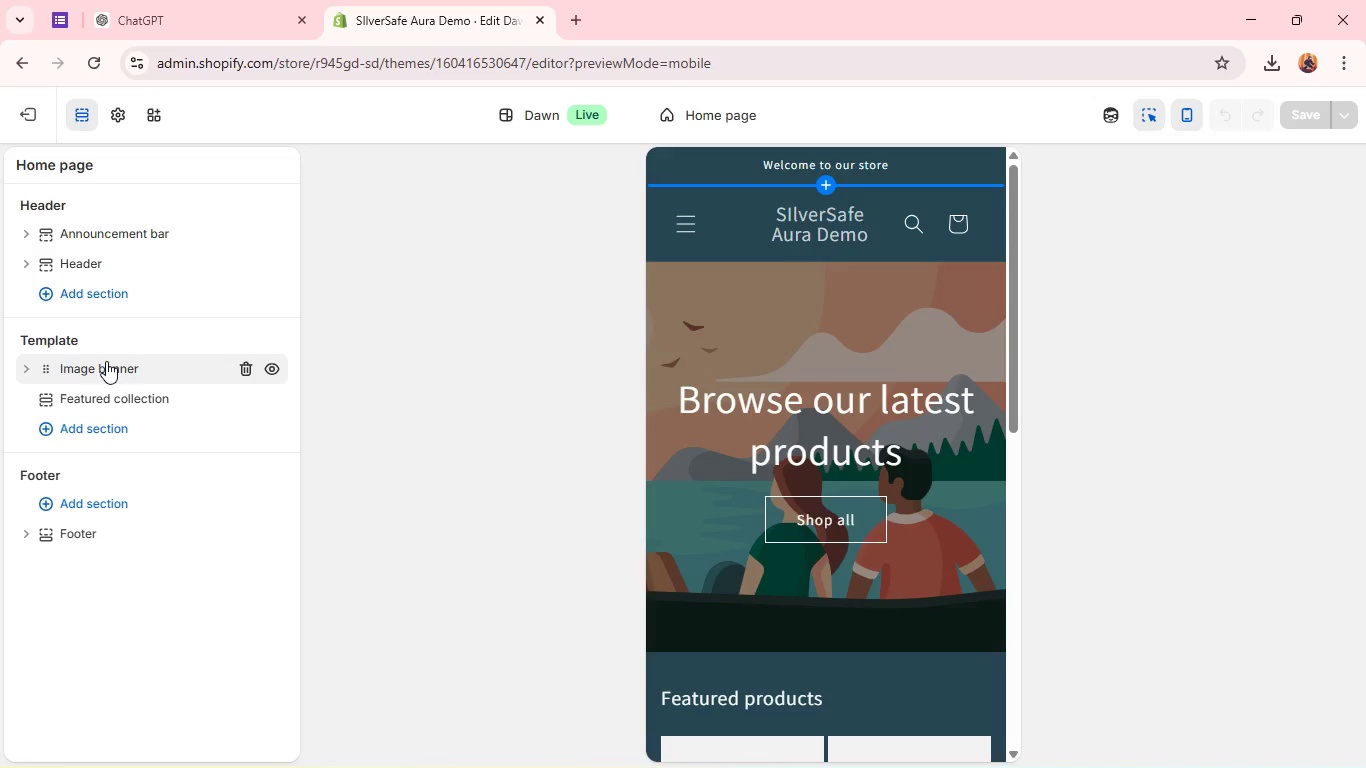 
left_click([106, 361])
 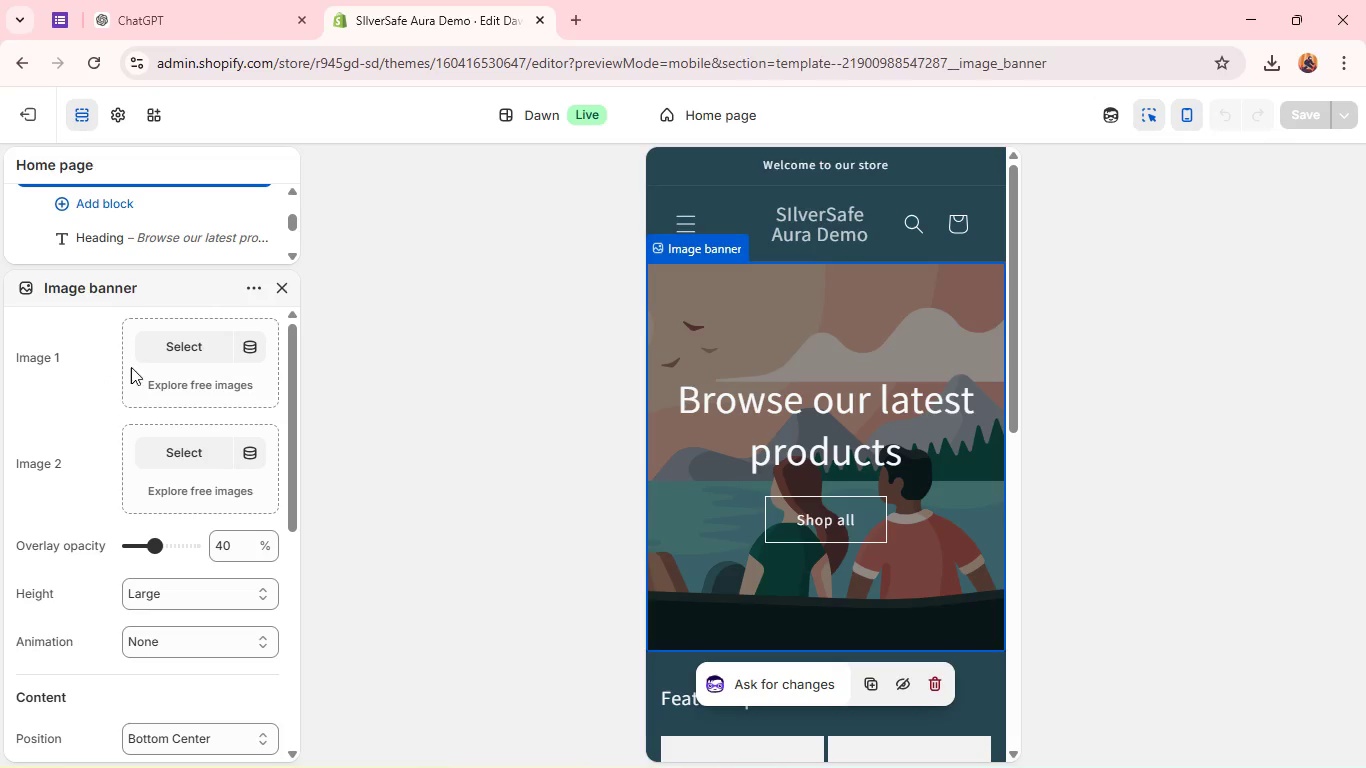 
scroll: coordinate [172, 374], scroll_direction: down, amount: 3.0
 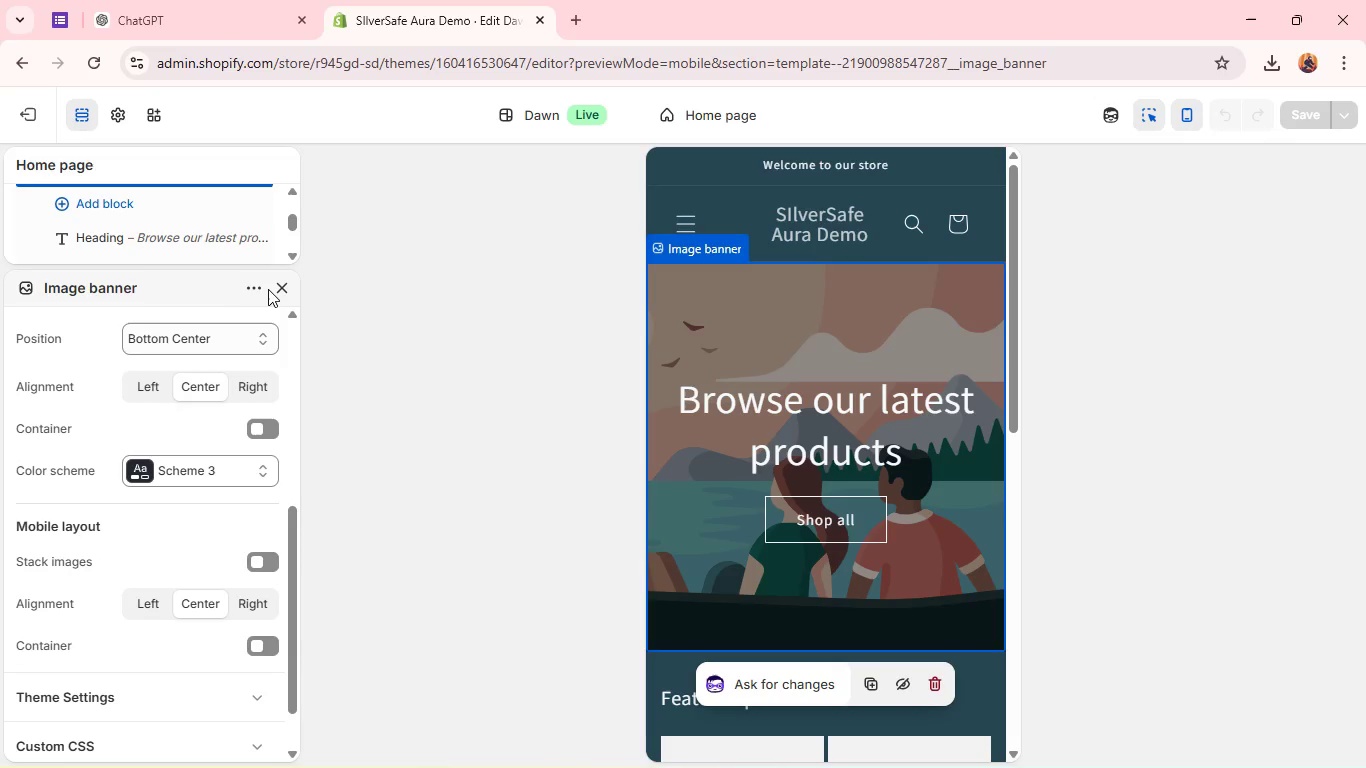 
left_click([272, 287])
 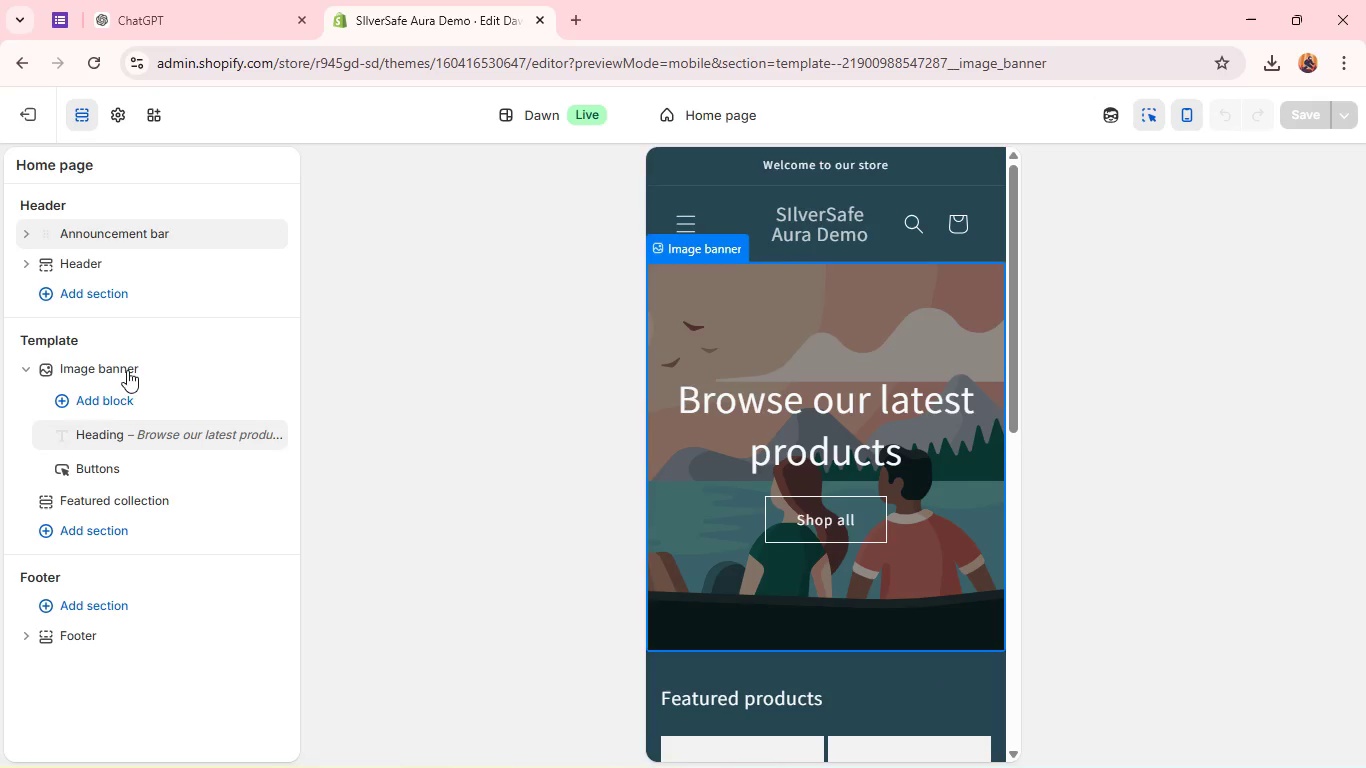 
mouse_move([145, 438])
 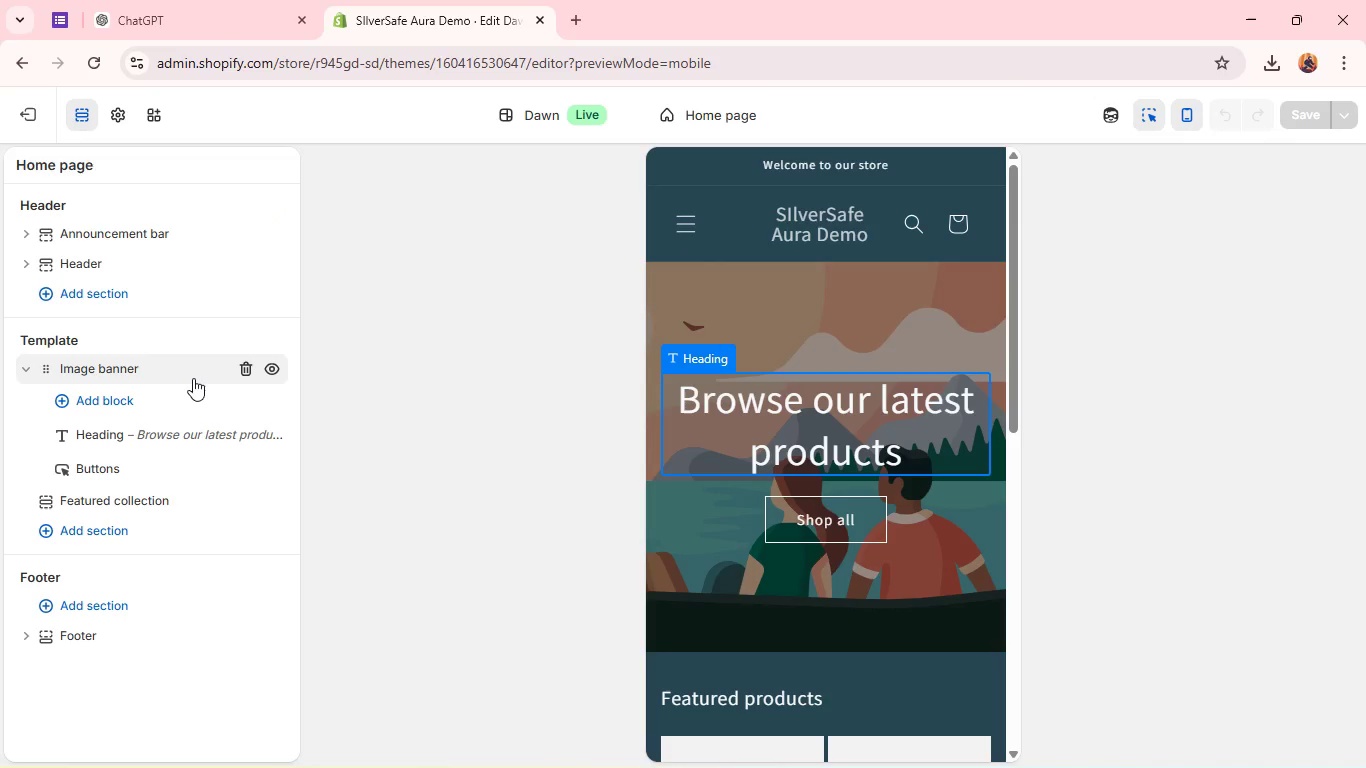 
mouse_move([120, 410])
 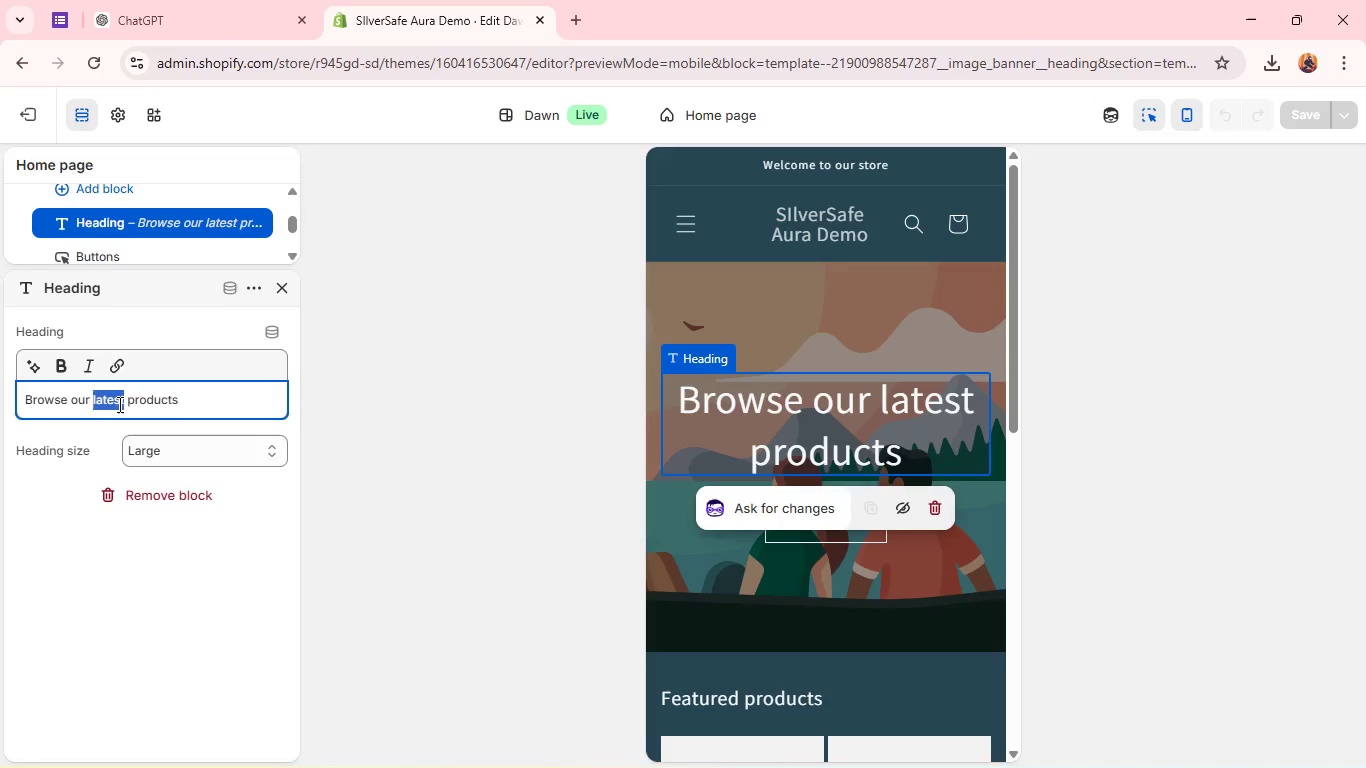 
double_click([118, 404])
 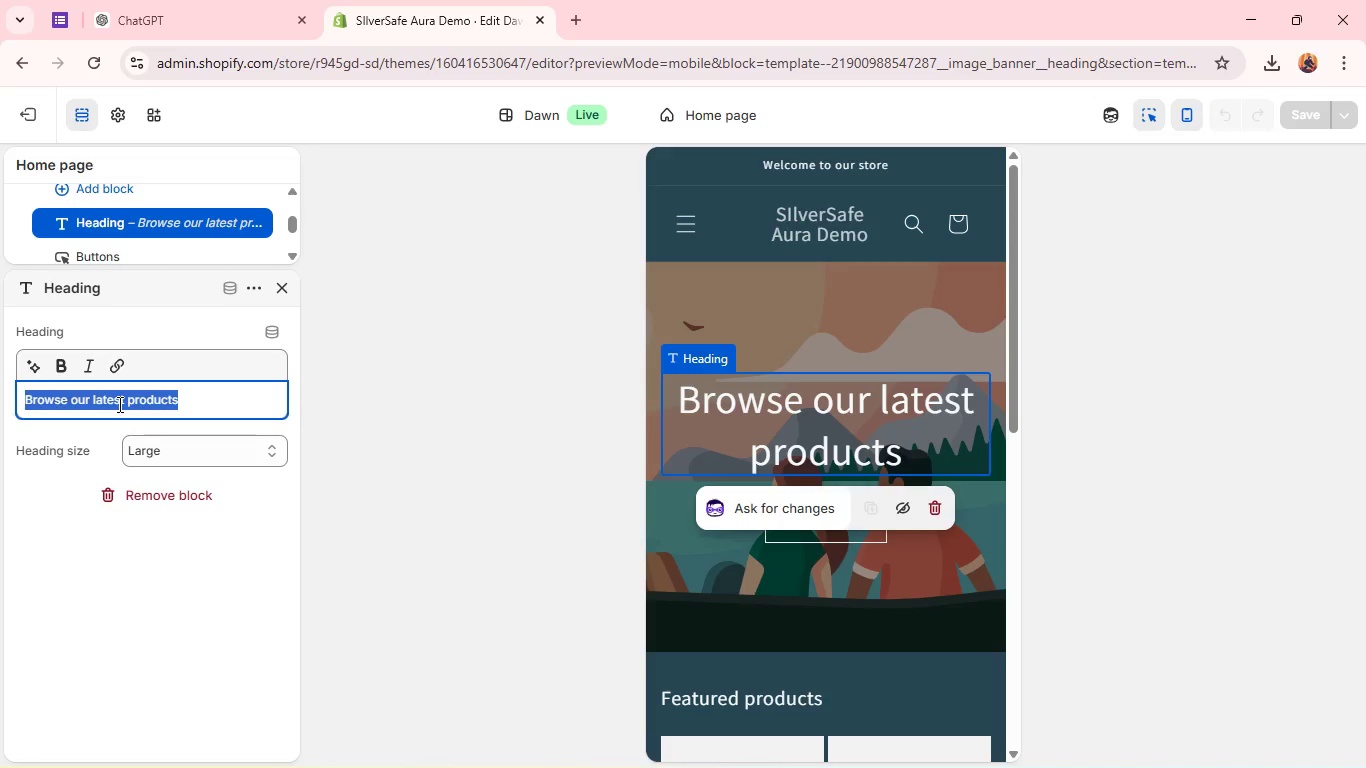 
triple_click([118, 404])
 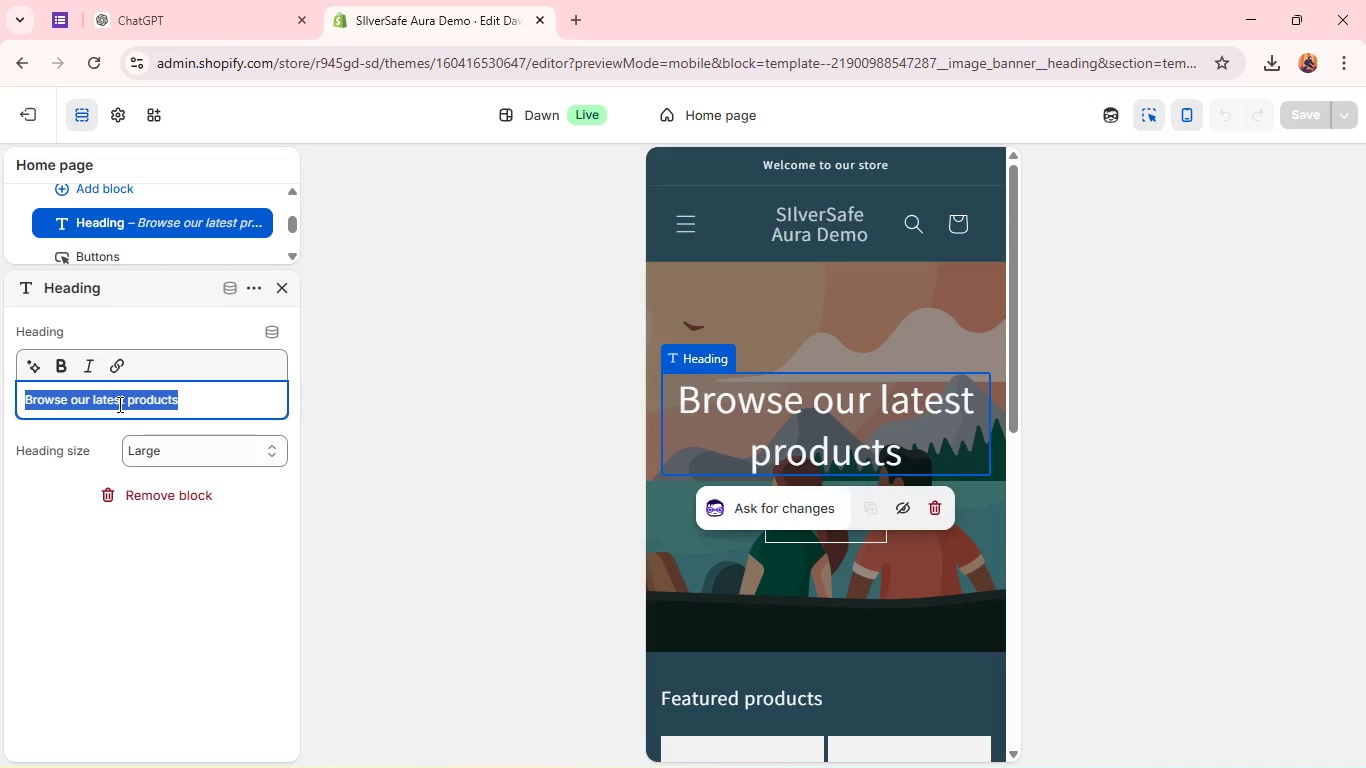 
type(Aura Series - Luxury Safety, Invisible Streng)
 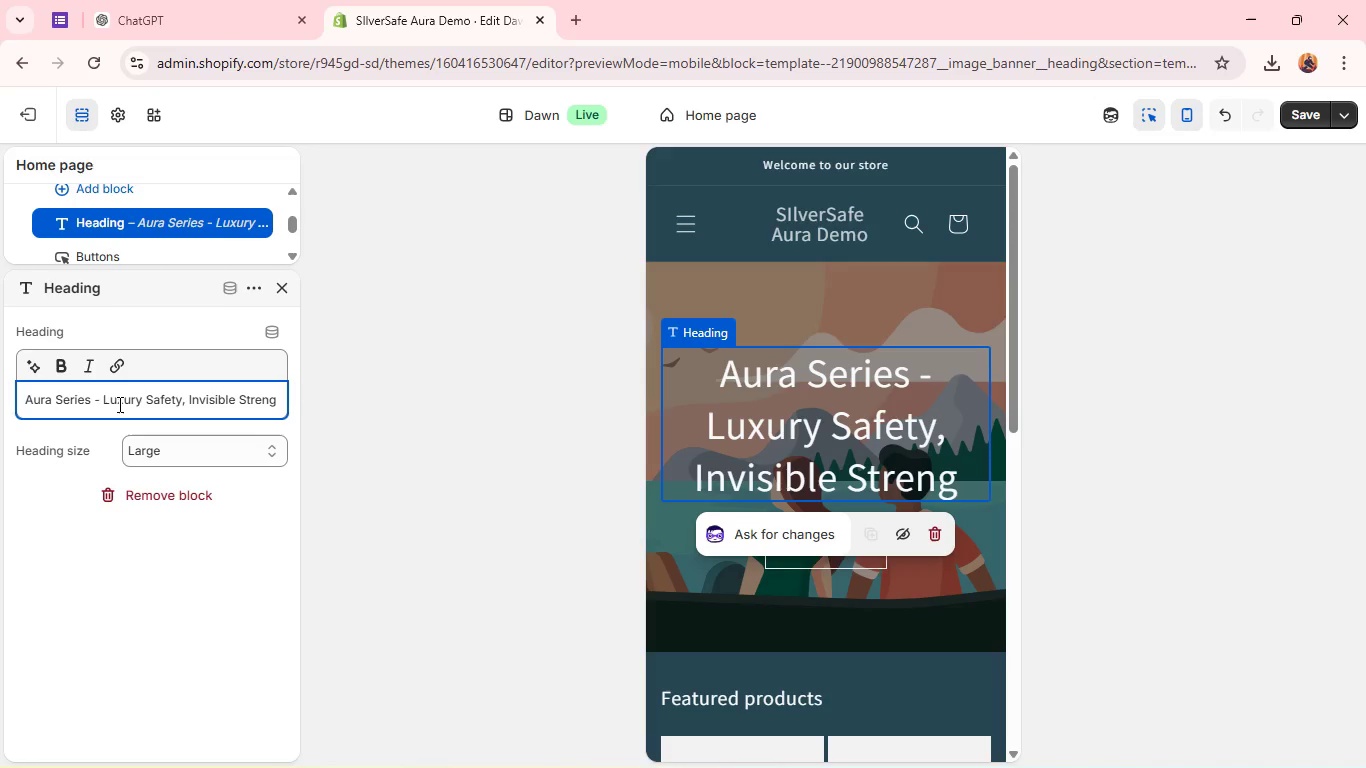 
wait(5.86)
 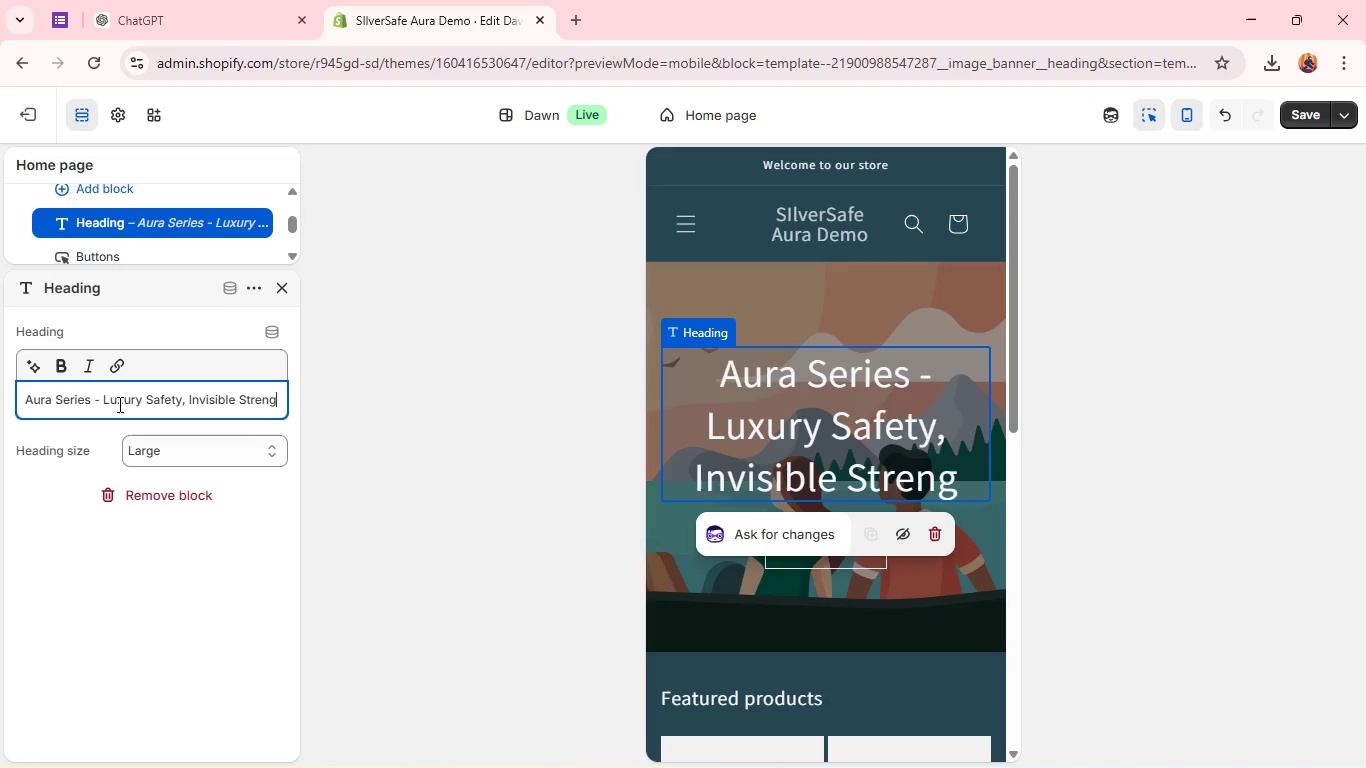 
type(ght)
key(Backspace)
key(Backspace)
key(Backspace)
type(ht)
key(Backspace)
key(Backspace)
type(th)
 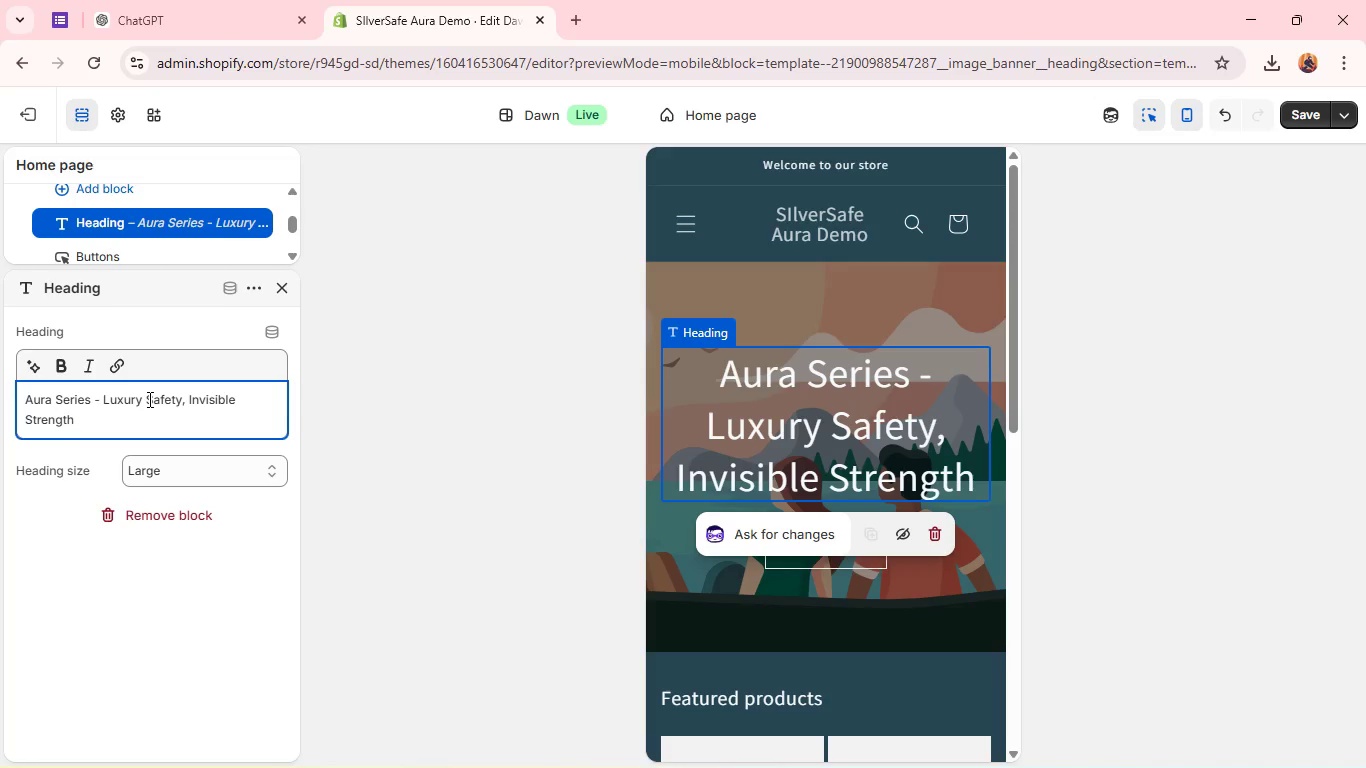 
left_click([148, 399])
 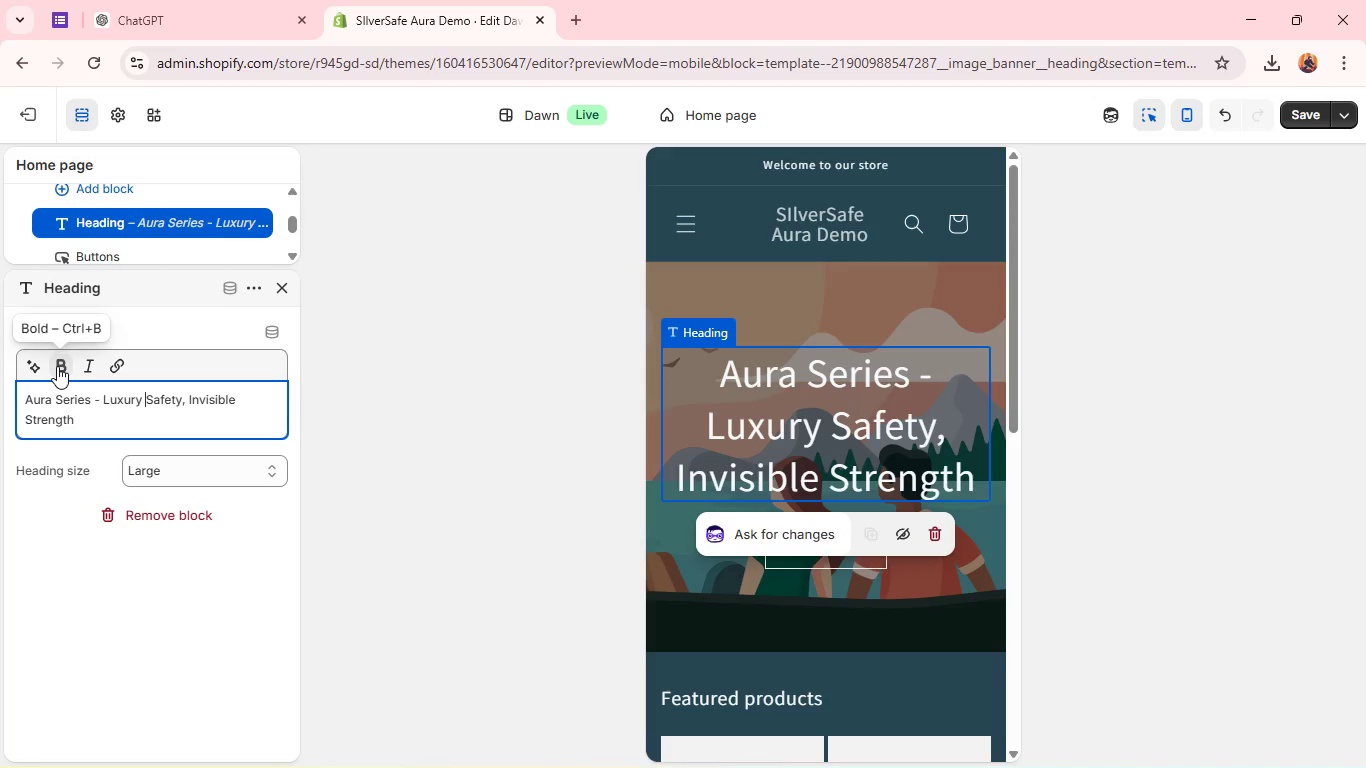 
left_click([57, 366])
 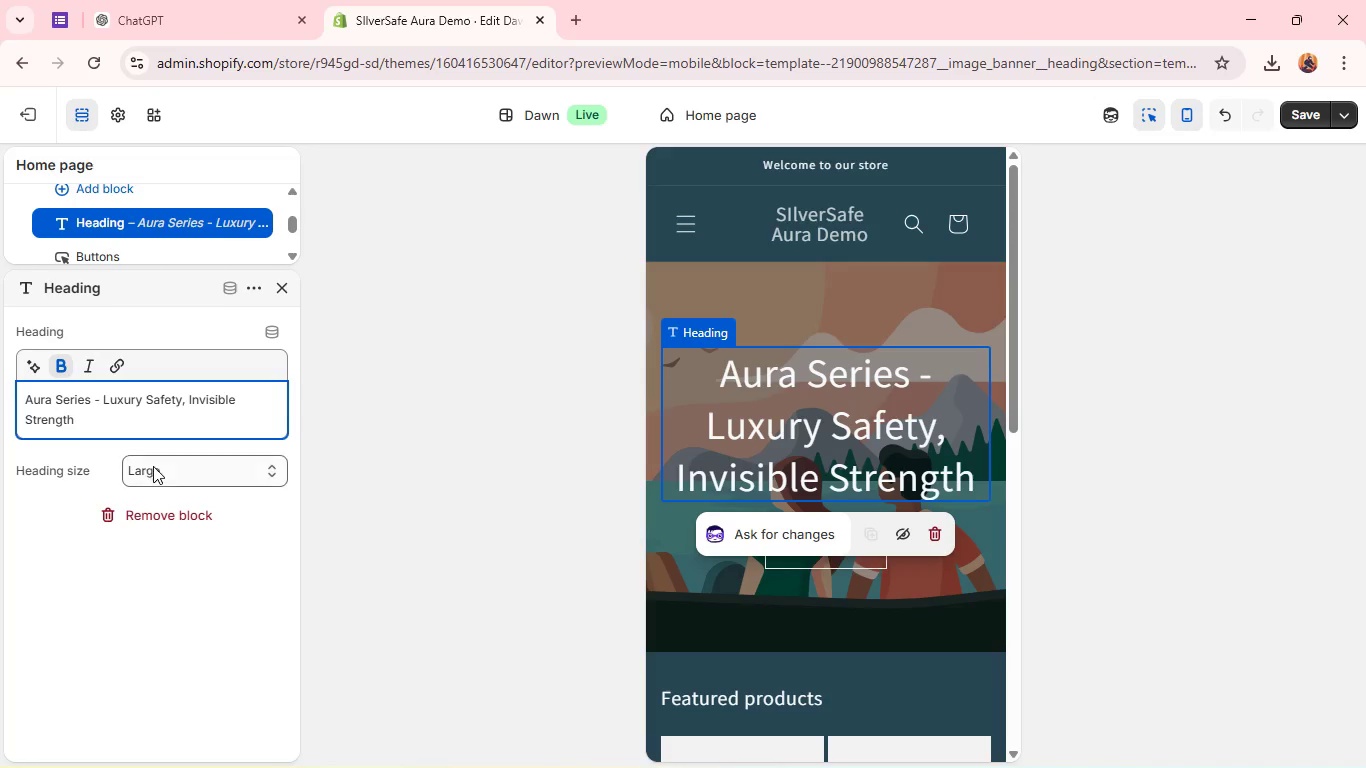 
left_click([174, 476])
 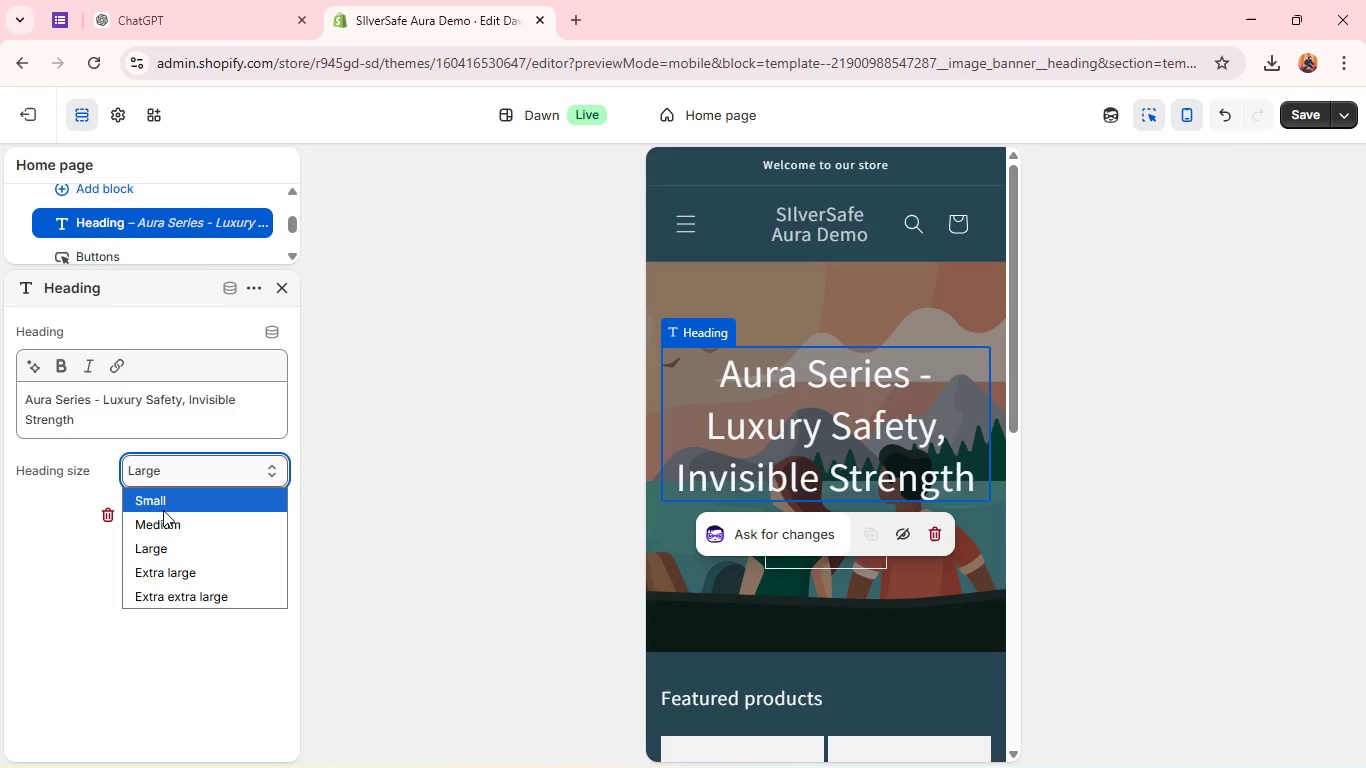 
wait(6.06)
 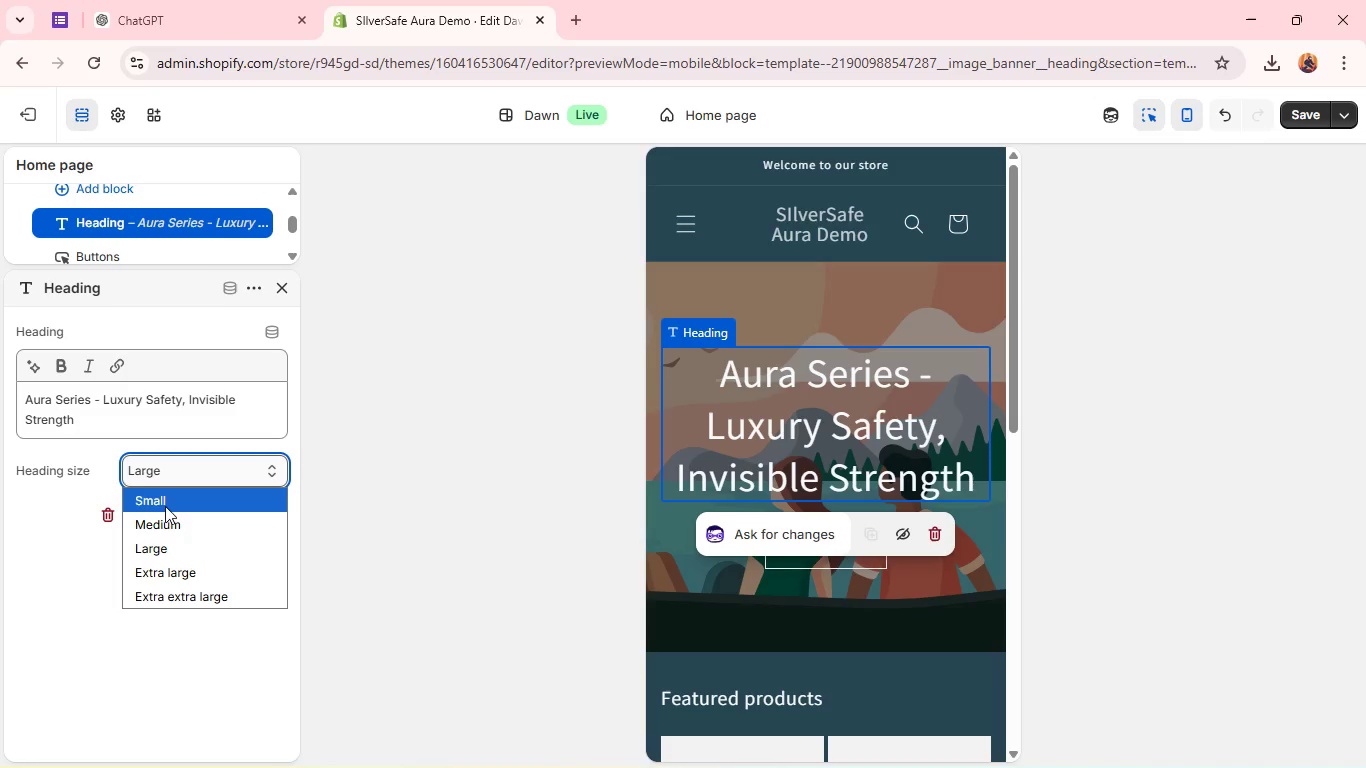 
left_click([163, 510])
 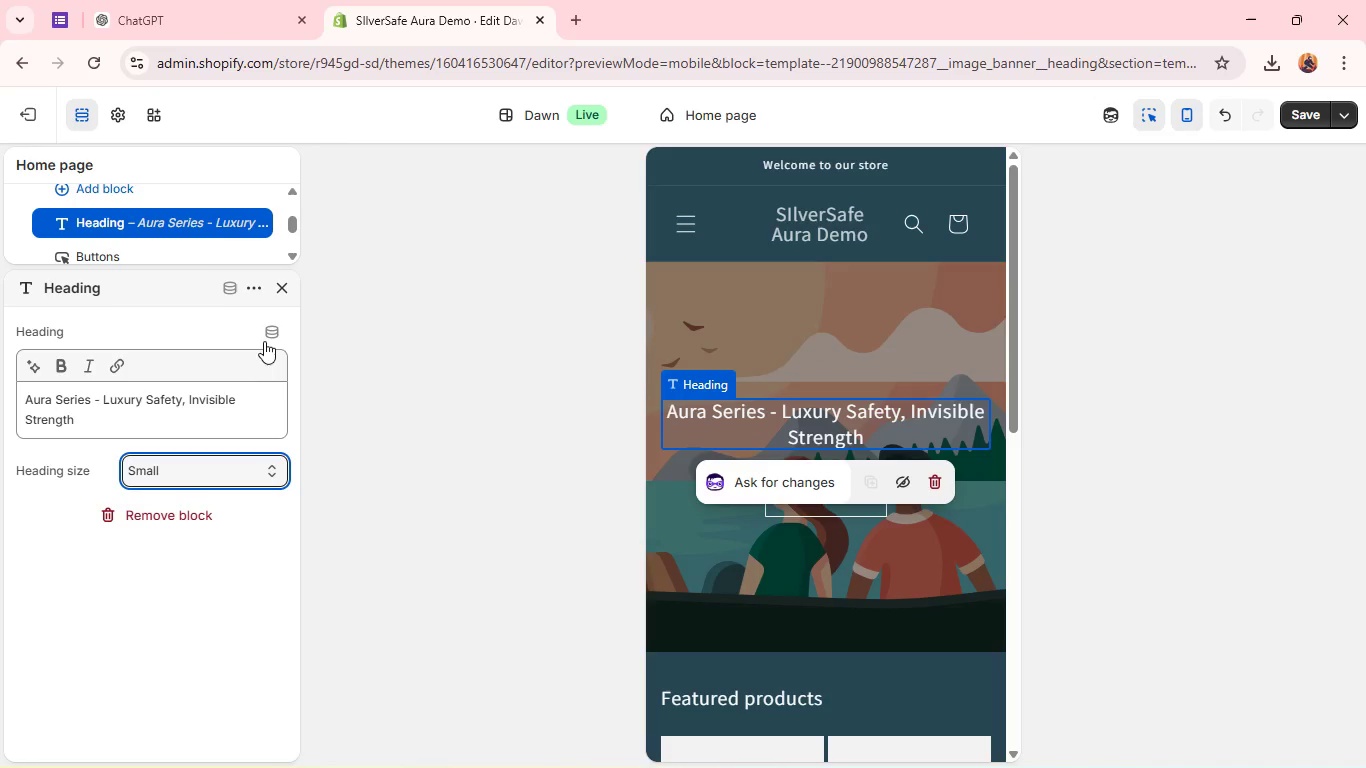 
left_click([274, 295])
 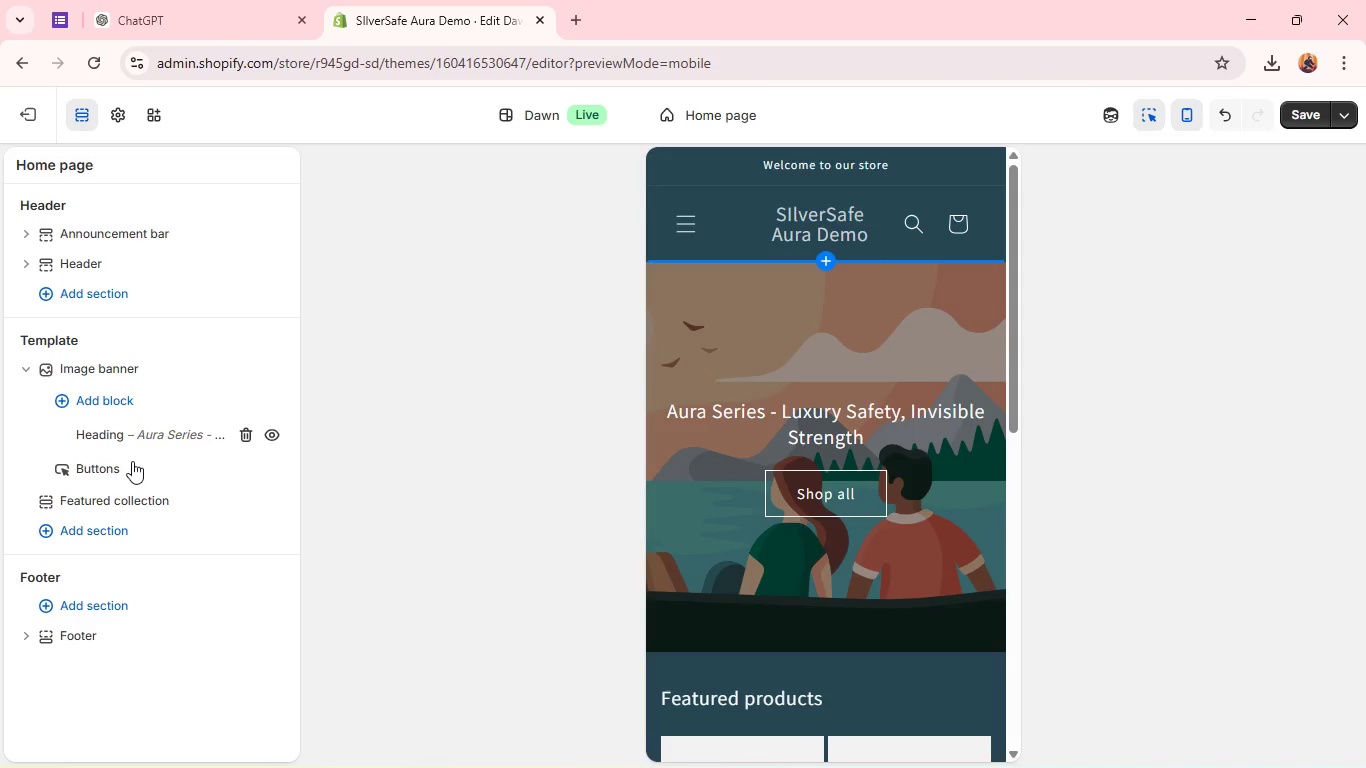 
left_click([128, 466])
 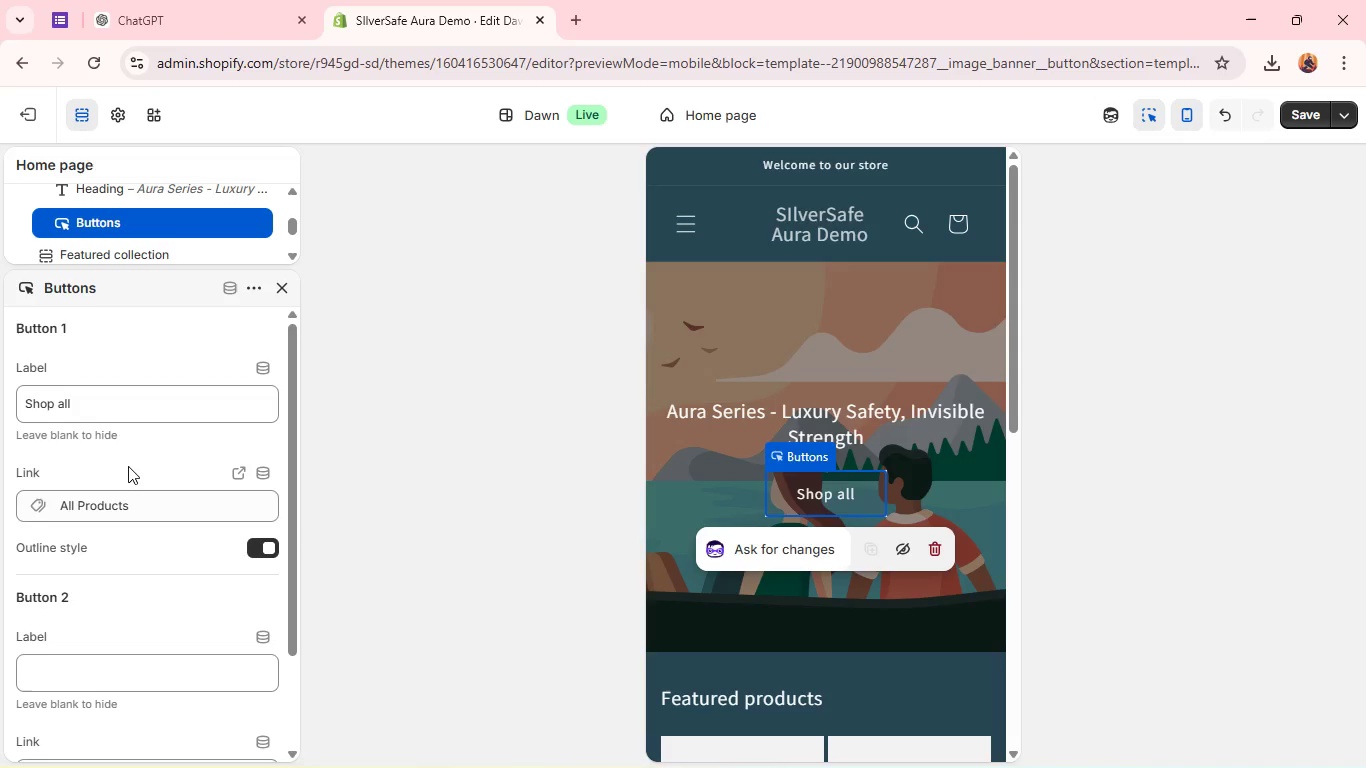 
wait(54.05)
 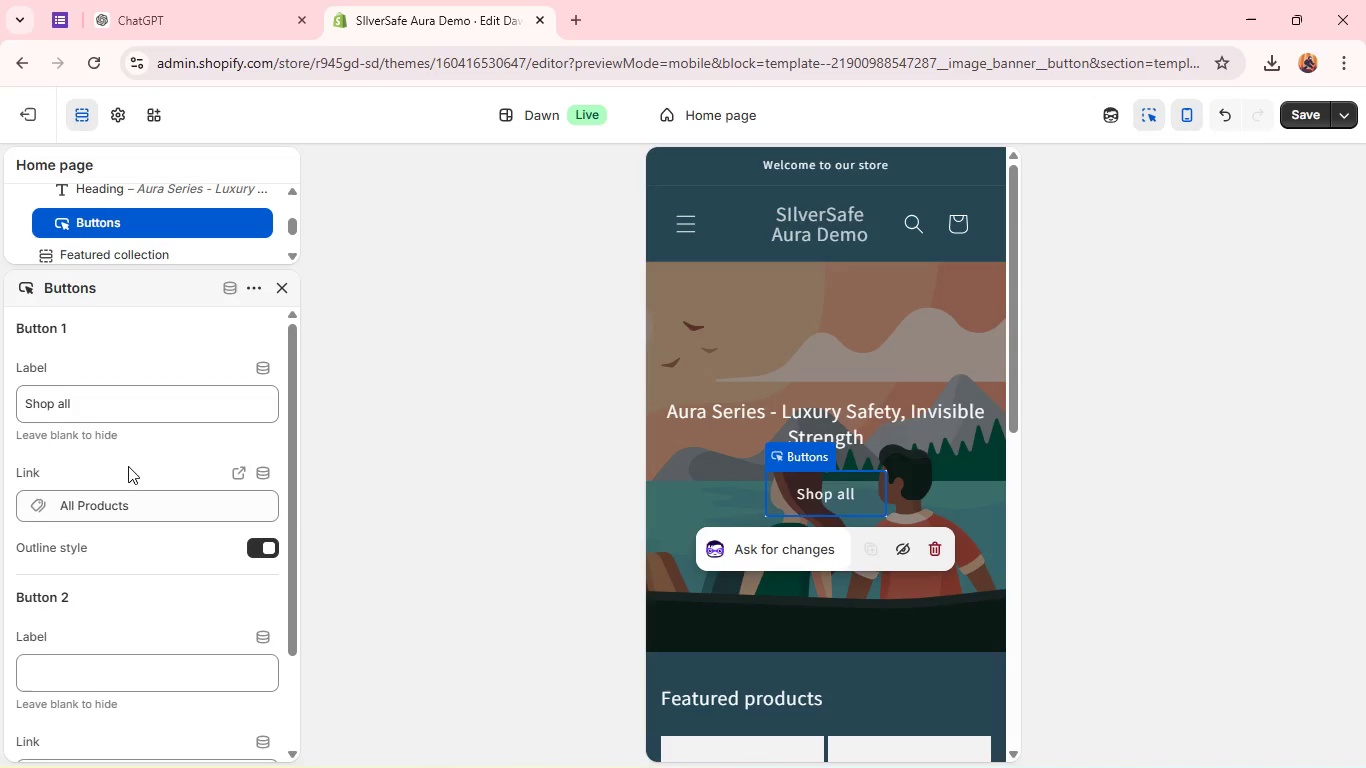 
double_click([90, 397])
 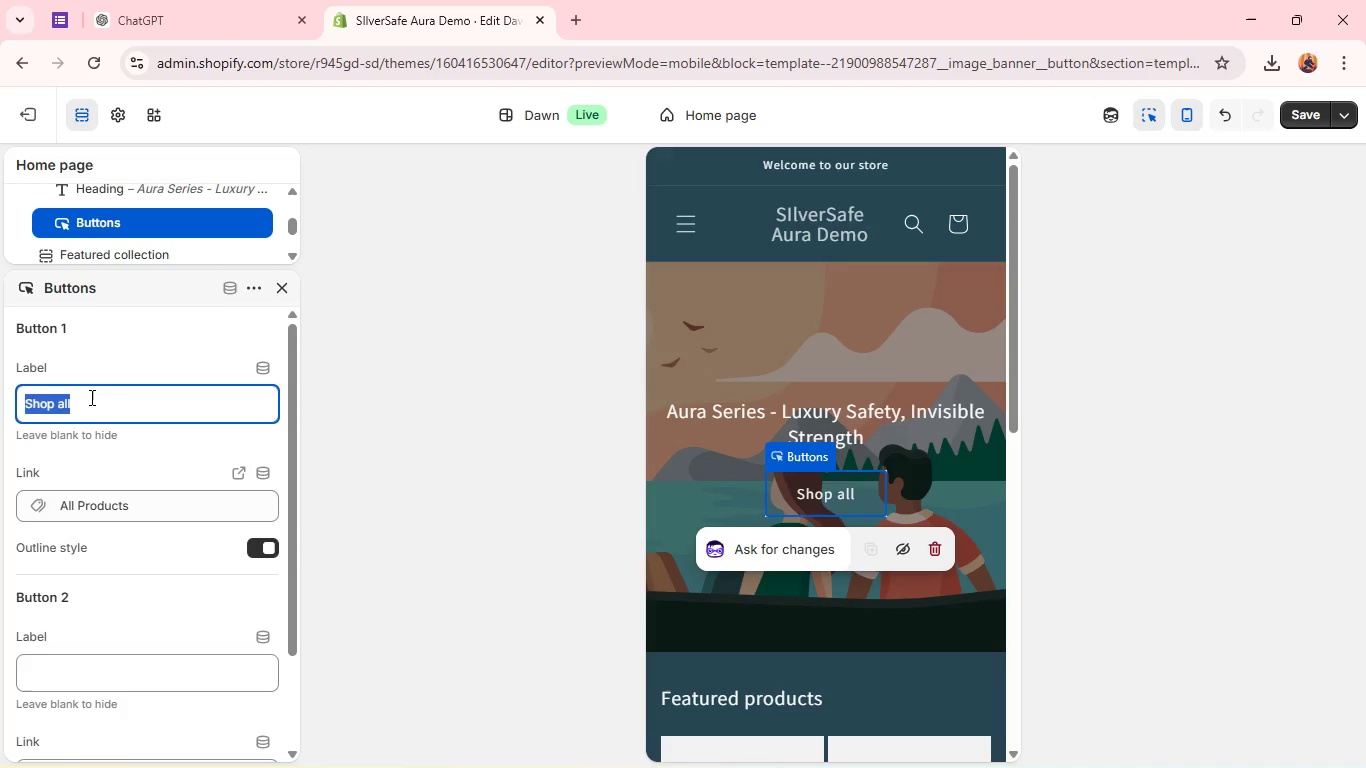 
triple_click([90, 397])
 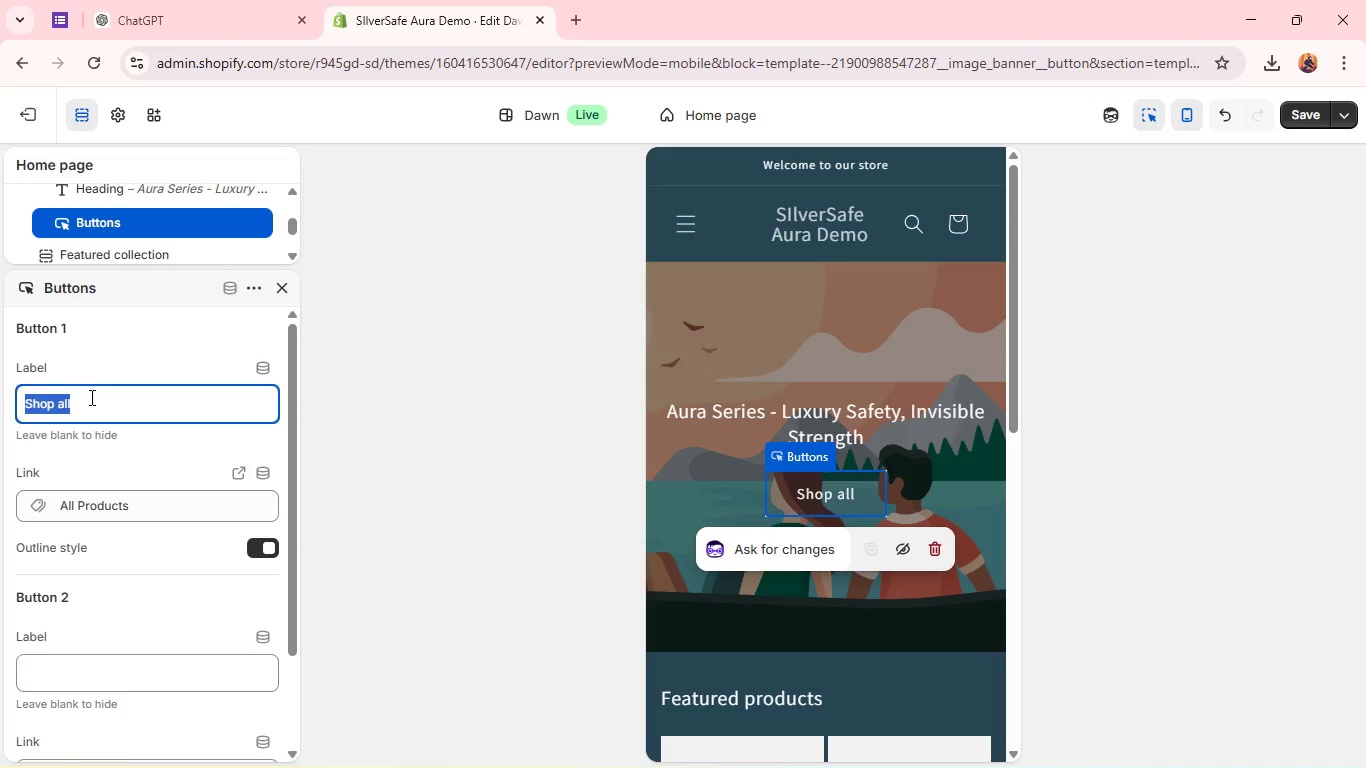 
wait(13.48)
 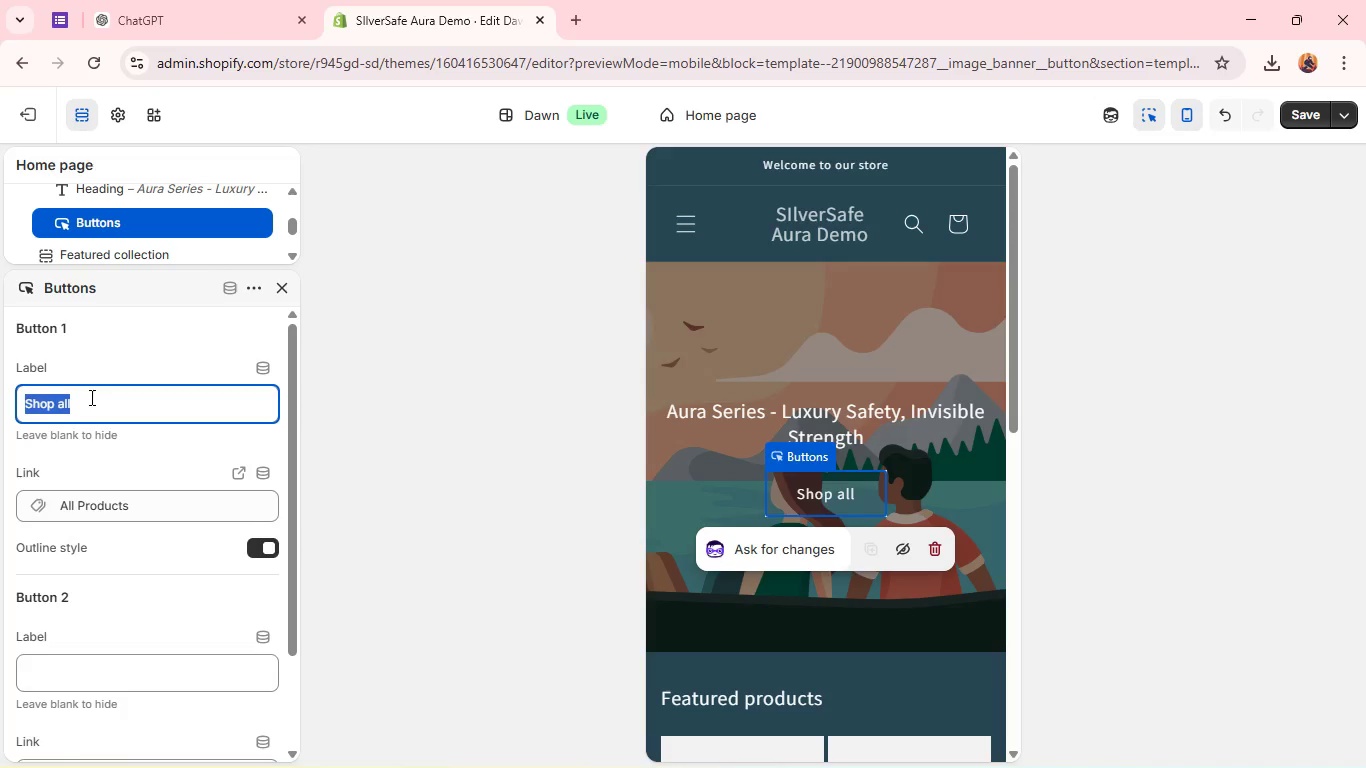 
type(Shop Collection)
 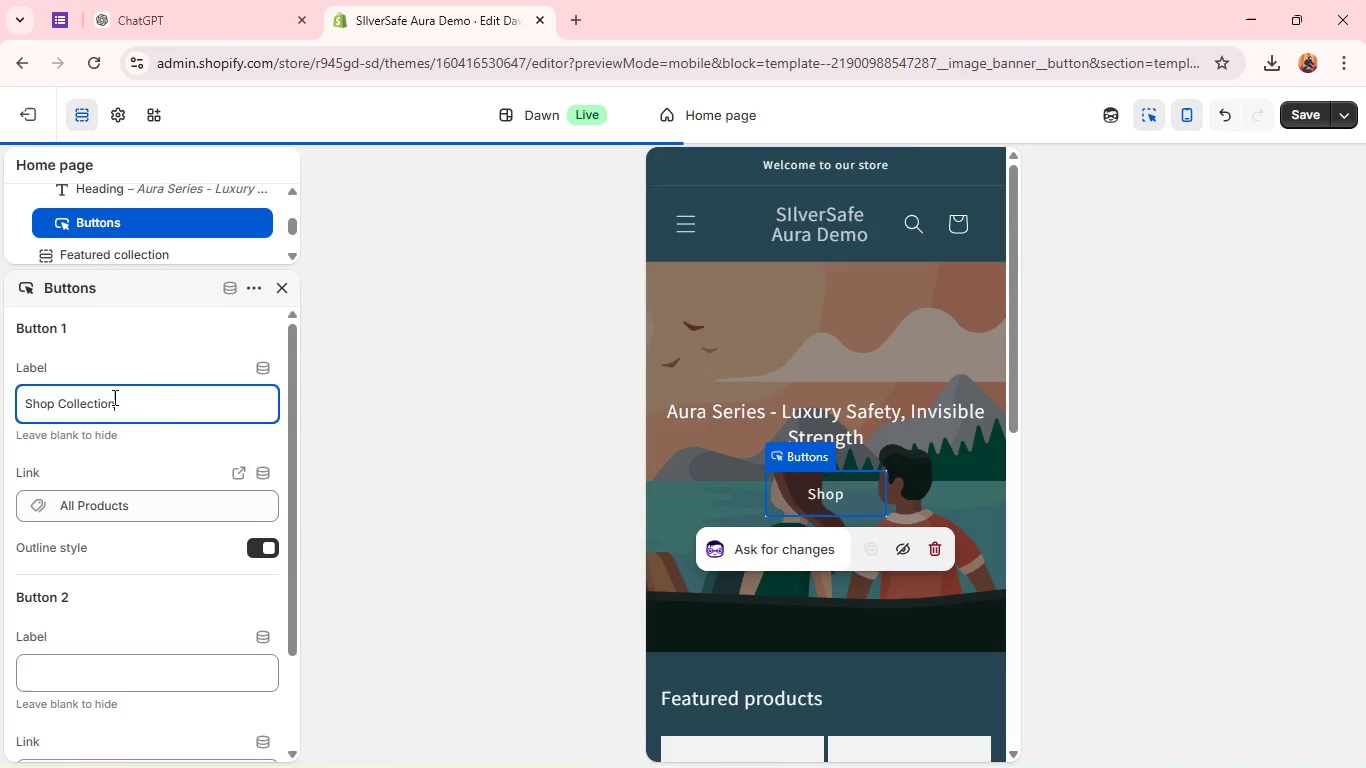 
wait(42.42)
 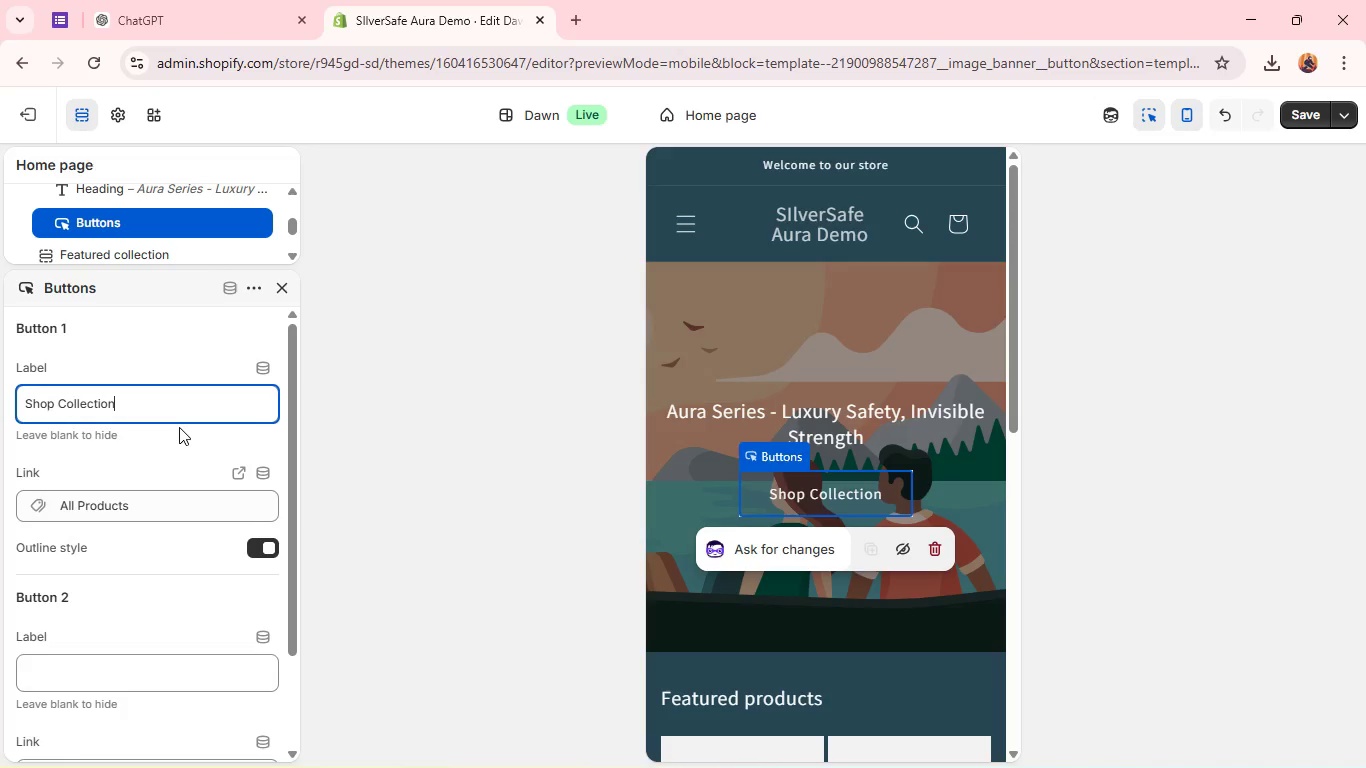 
left_click([461, 568])
 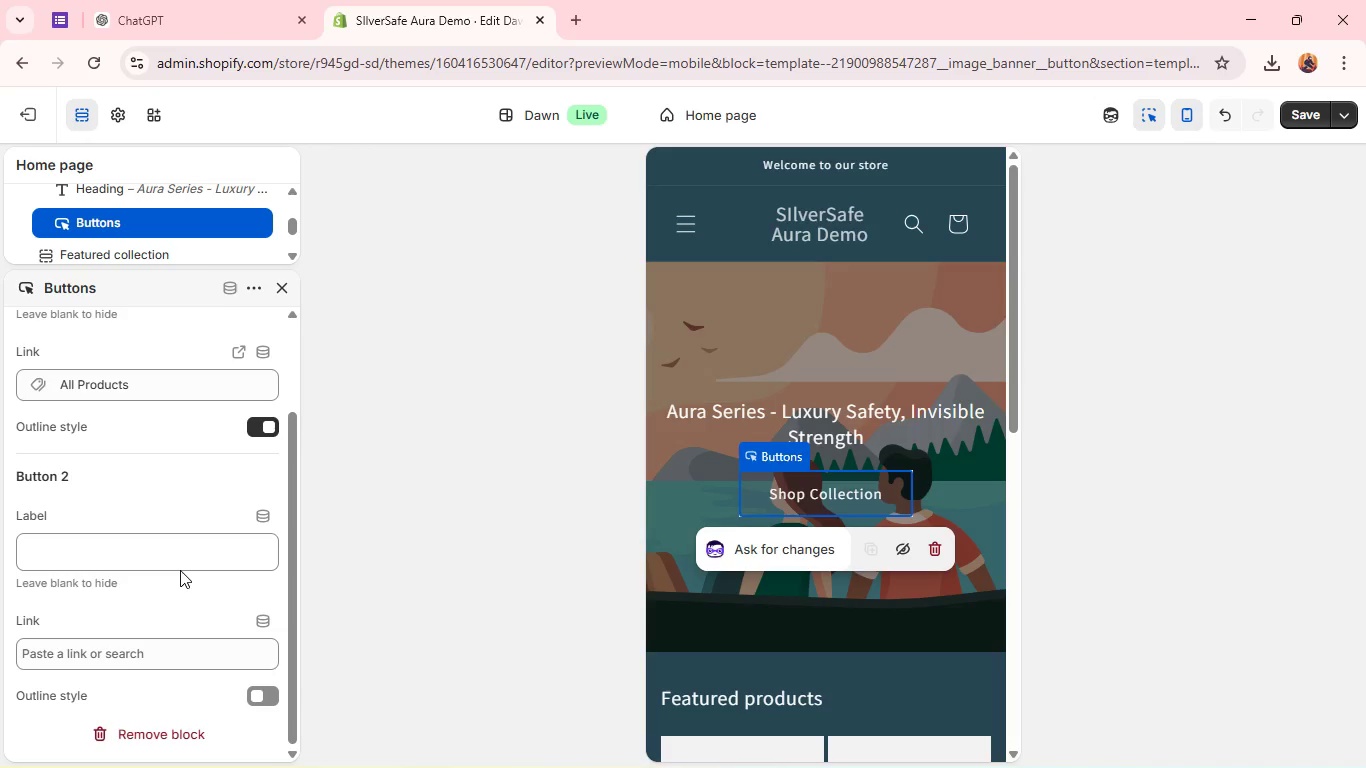 
wait(14.52)
 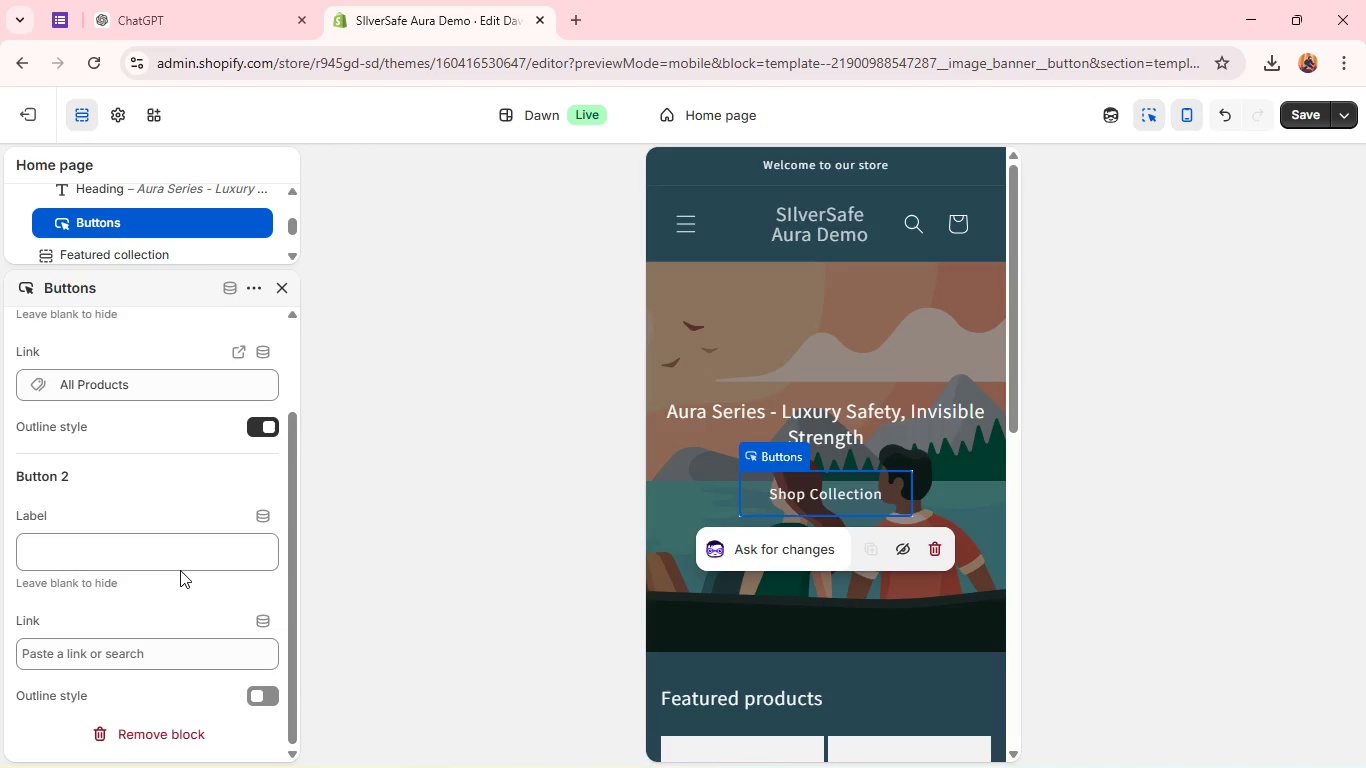 
left_click([121, 112])
 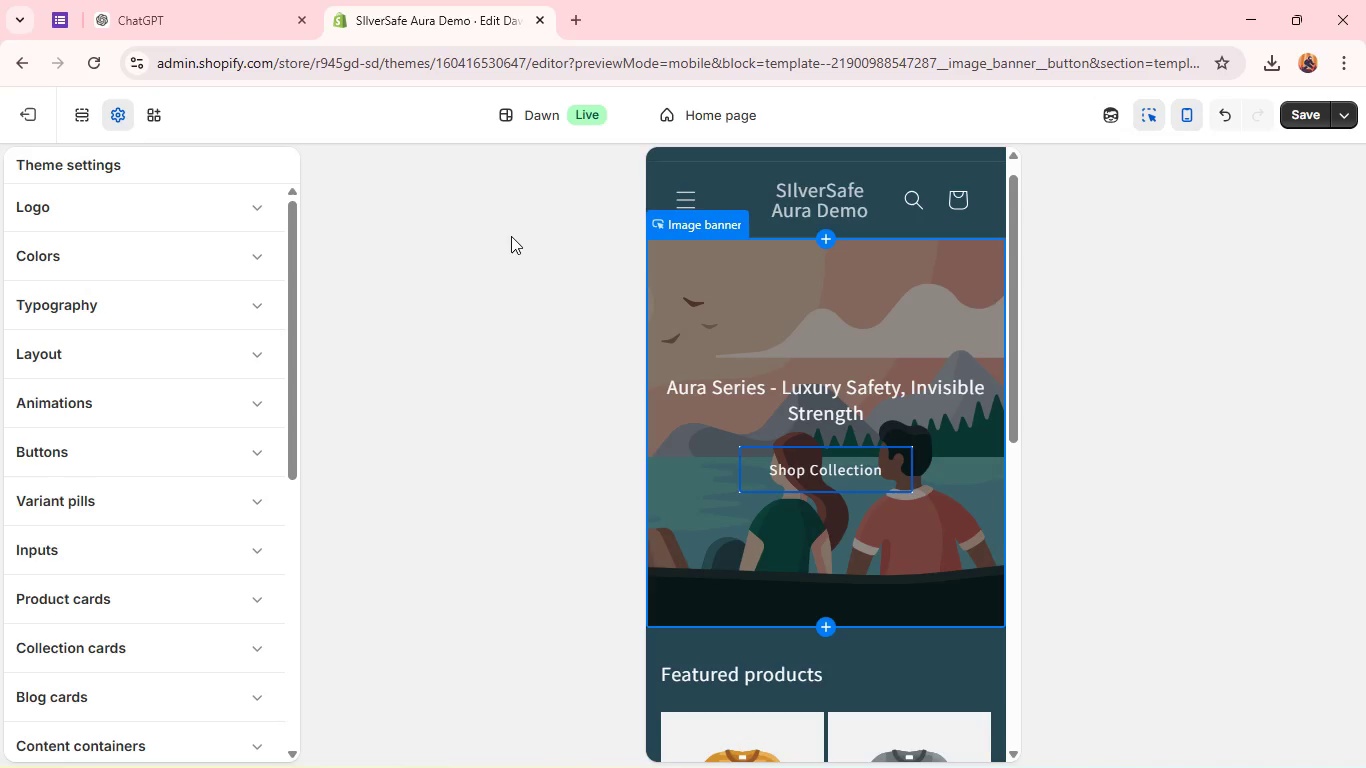 
wait(41.2)
 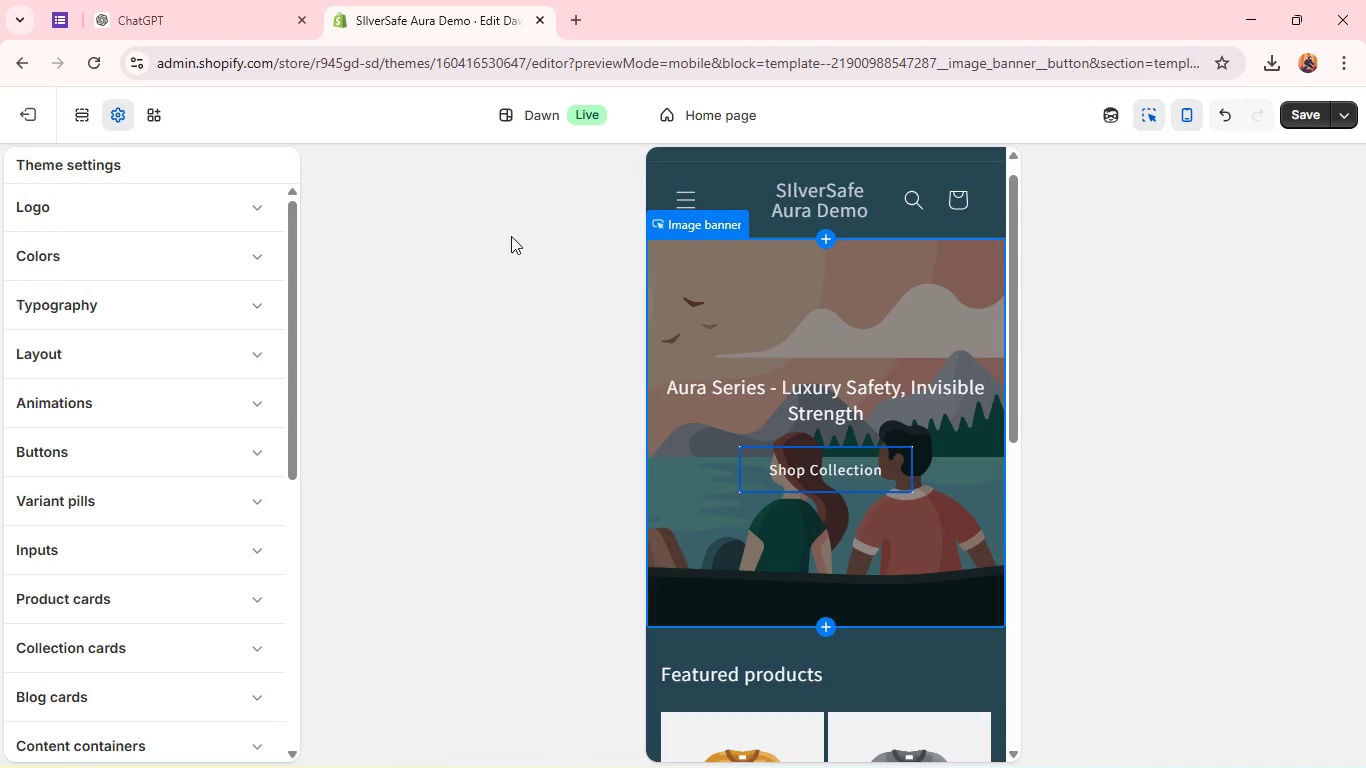 
left_click([124, 265])
 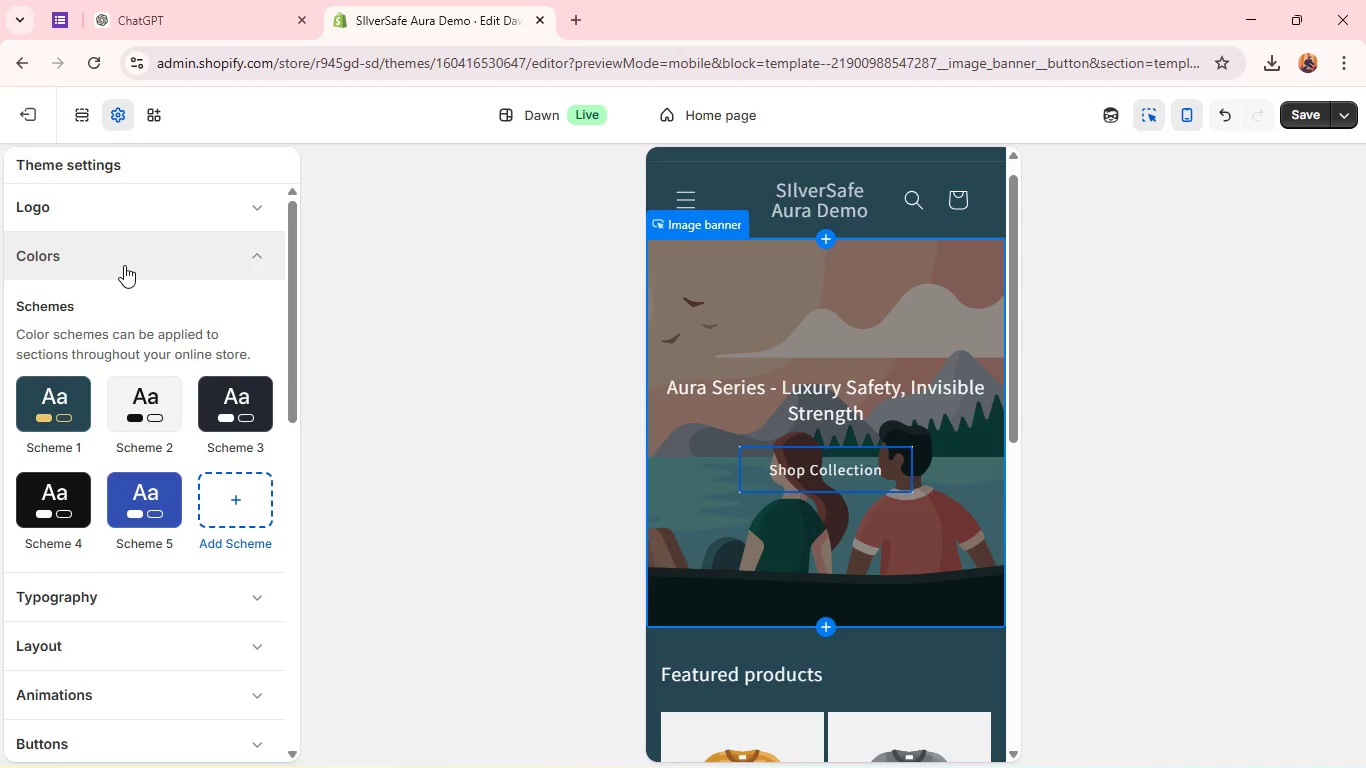 
wait(12.31)
 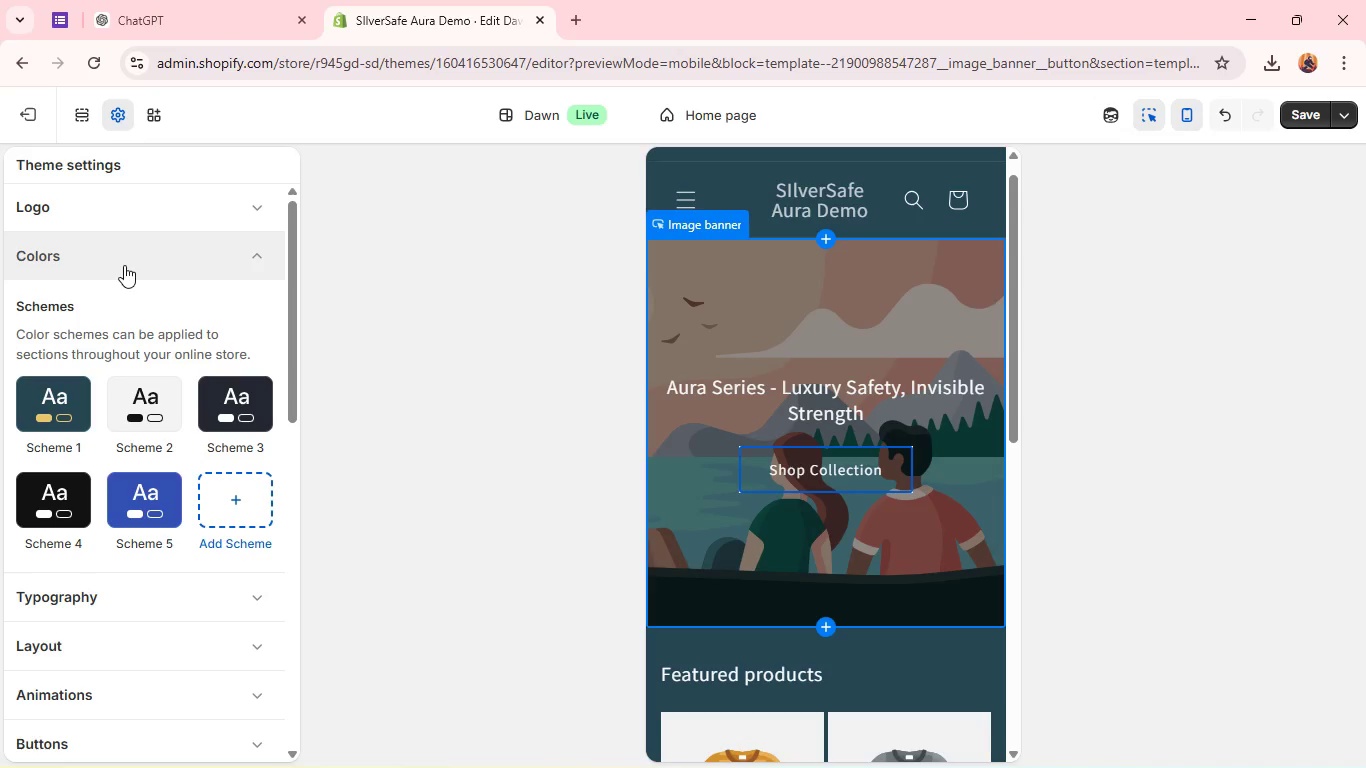 
left_click([68, 397])
 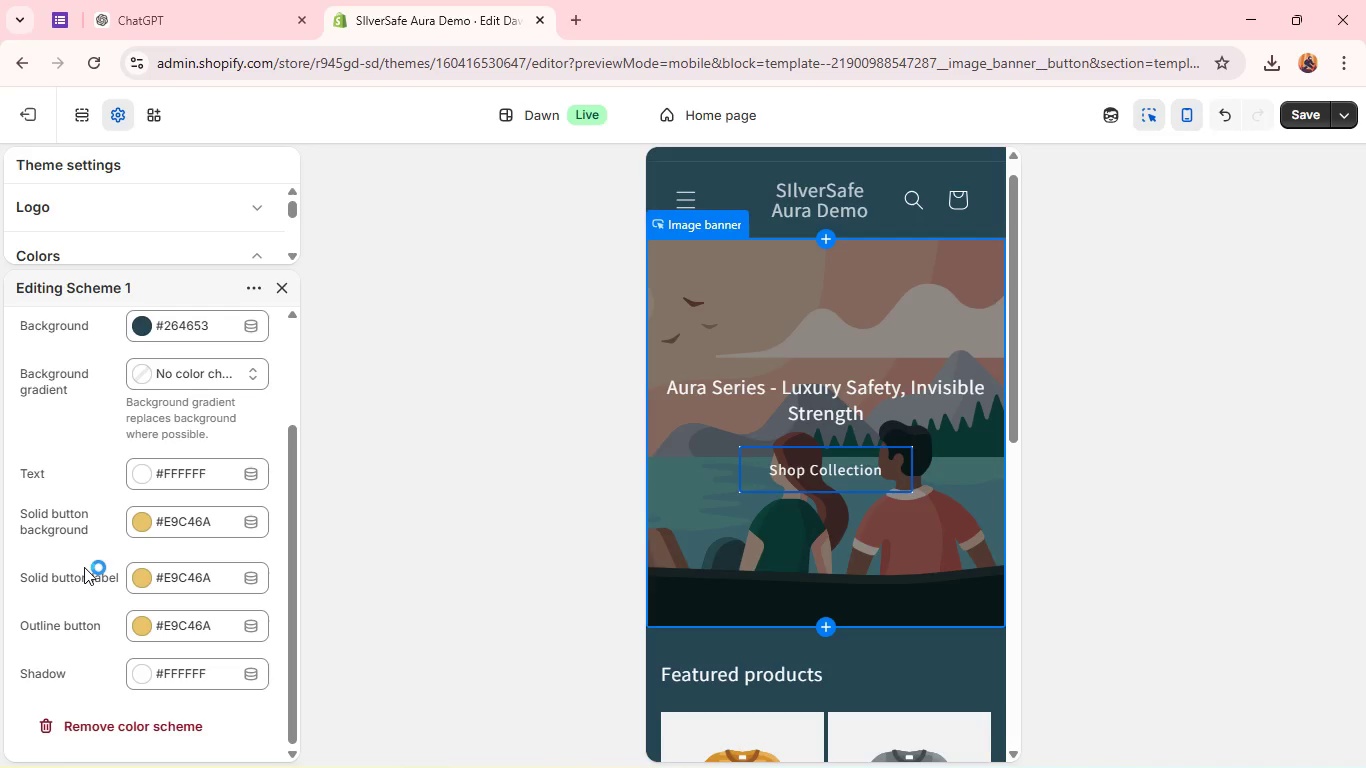 
wait(99.8)
 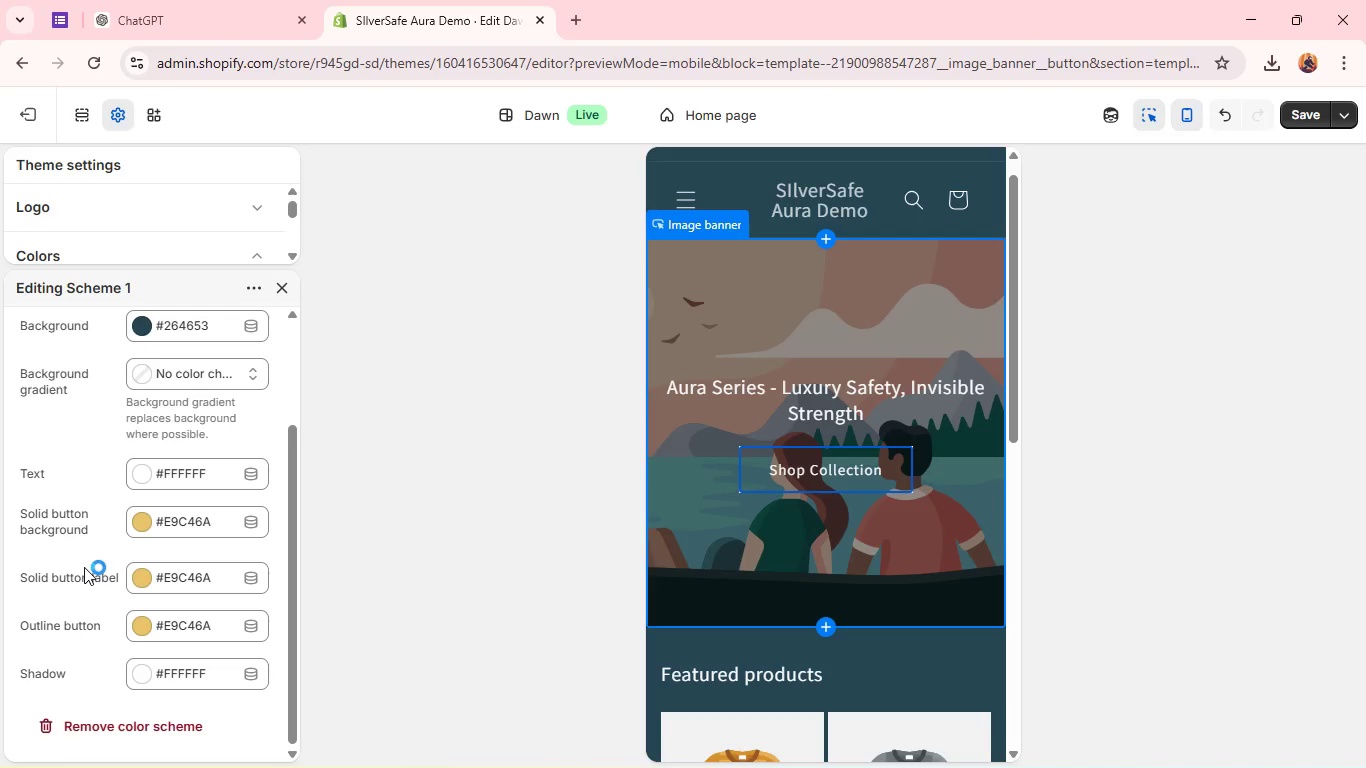 
left_click([1307, 116])
 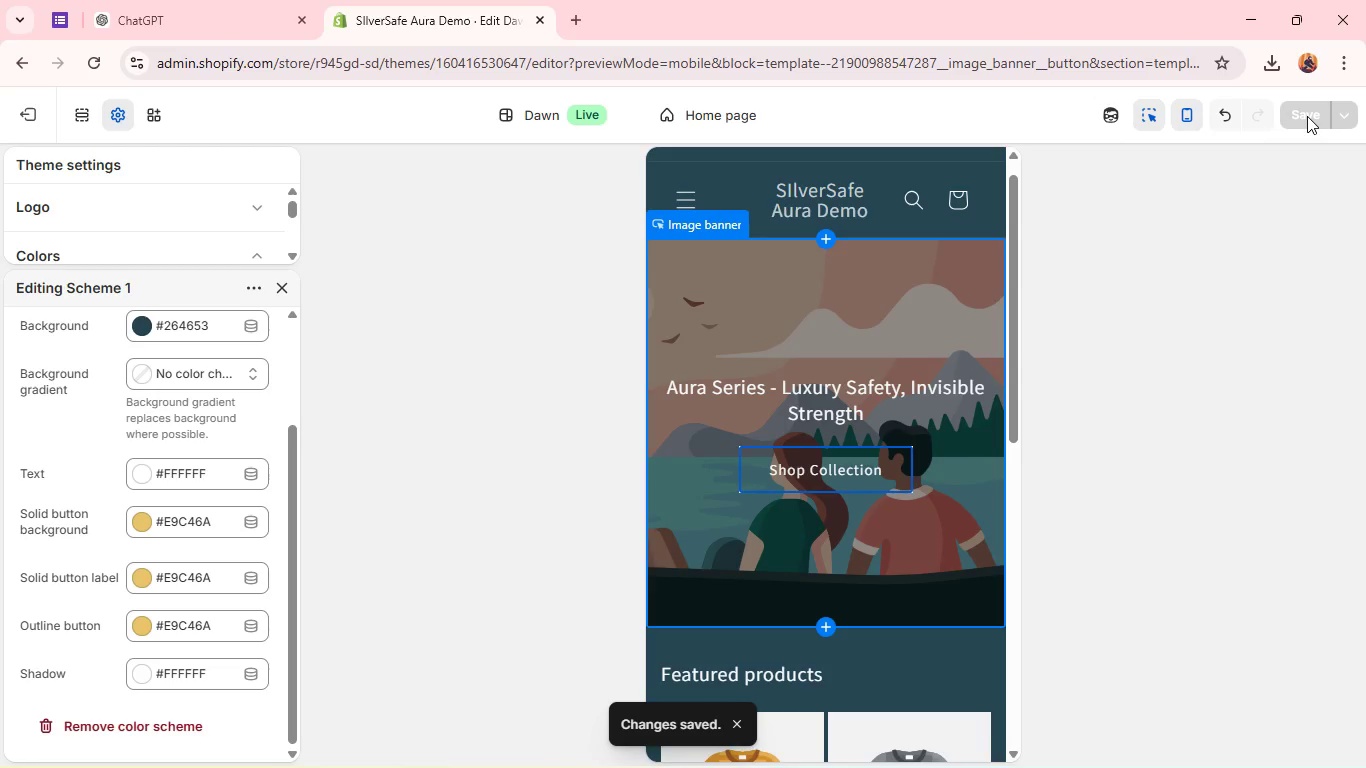 
wait(11.92)
 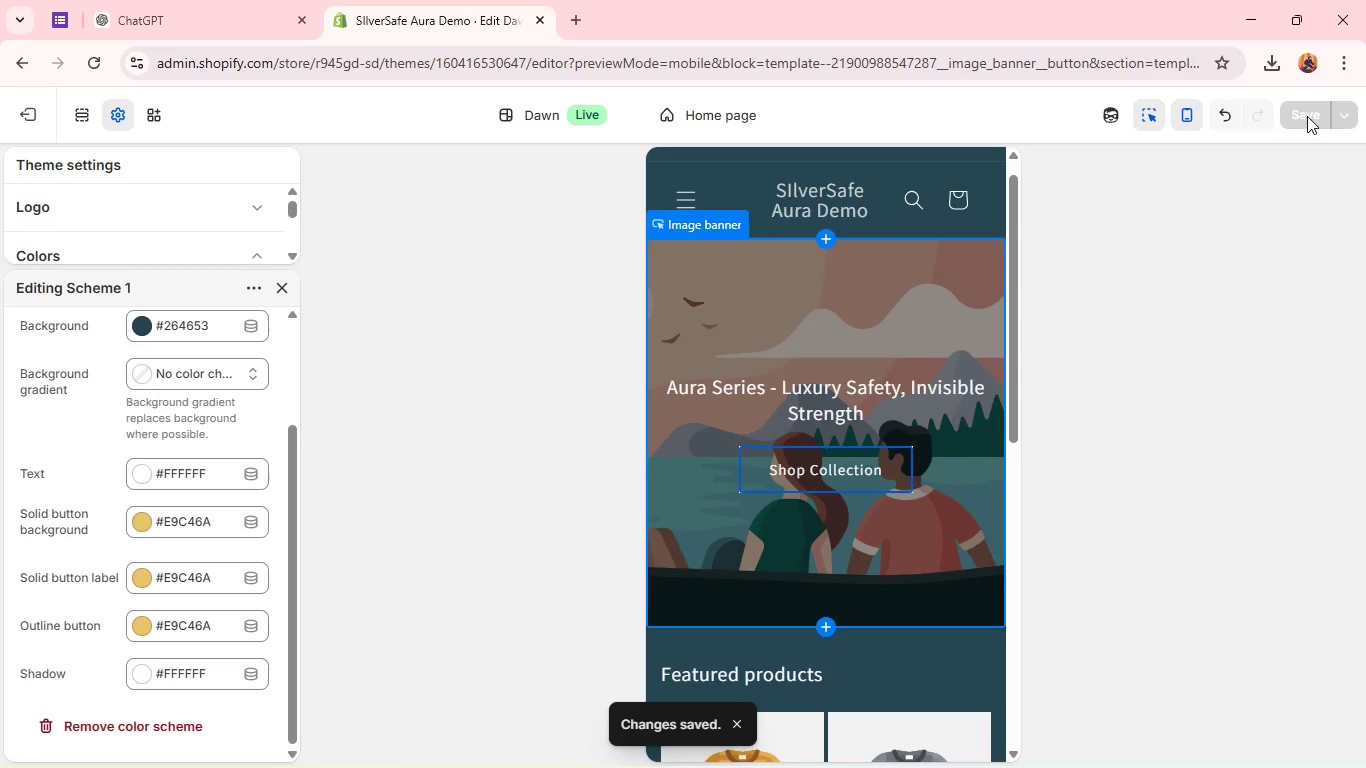 
left_click([1186, 116])
 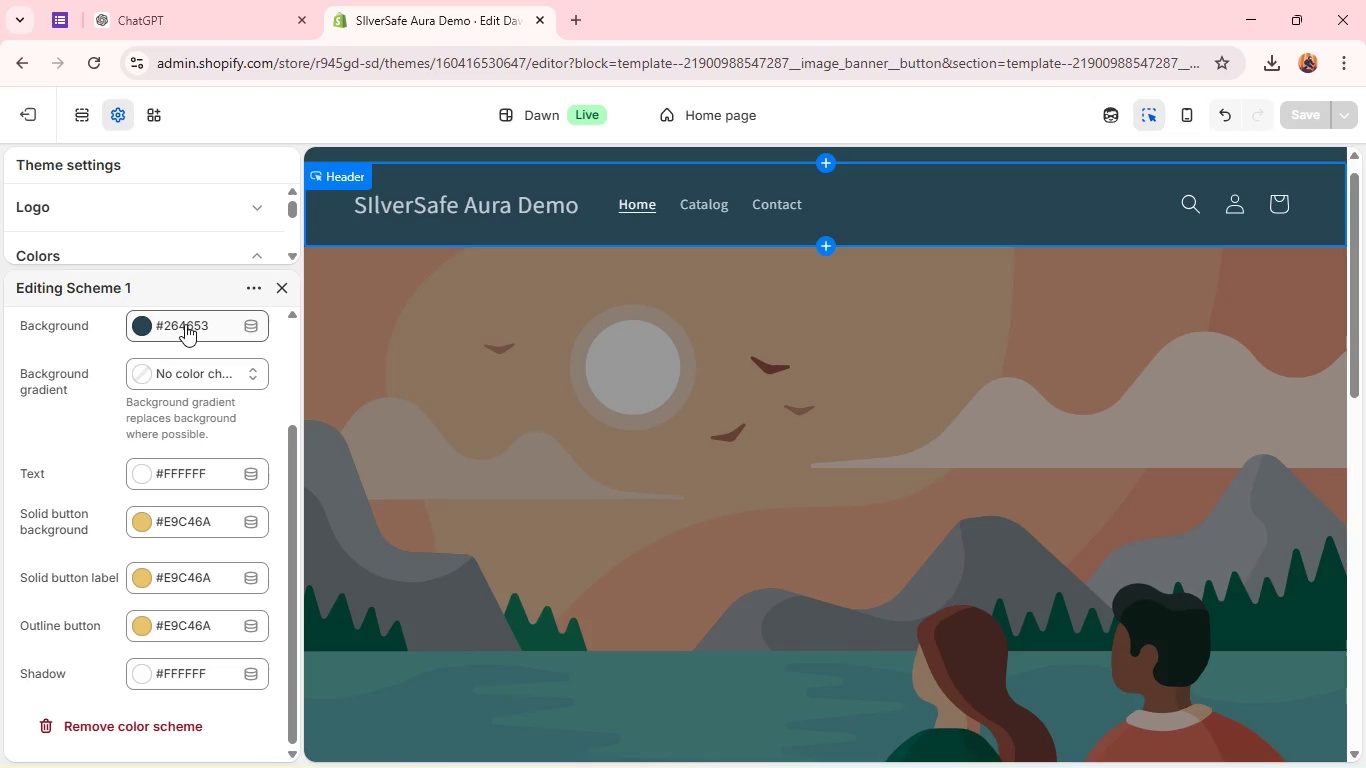 
wait(40.81)
 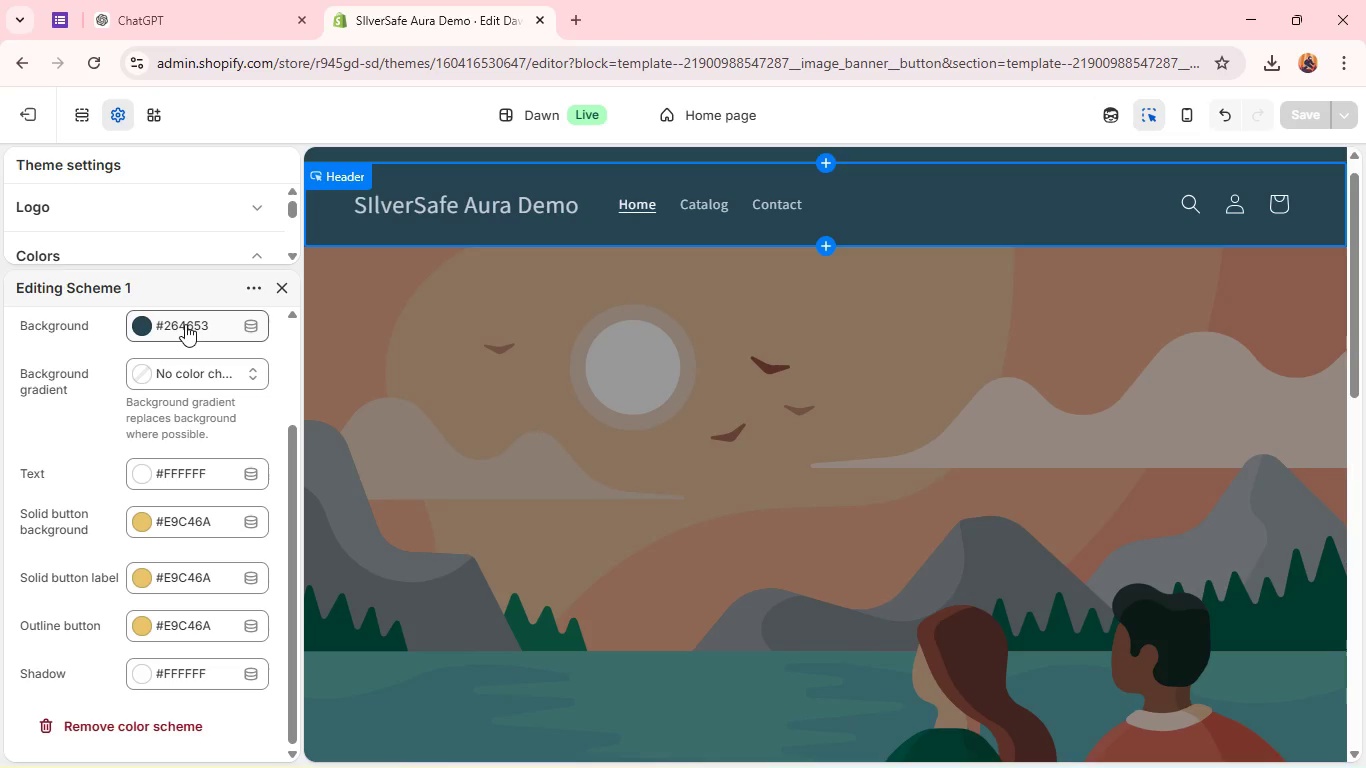 
double_click([203, 474])
 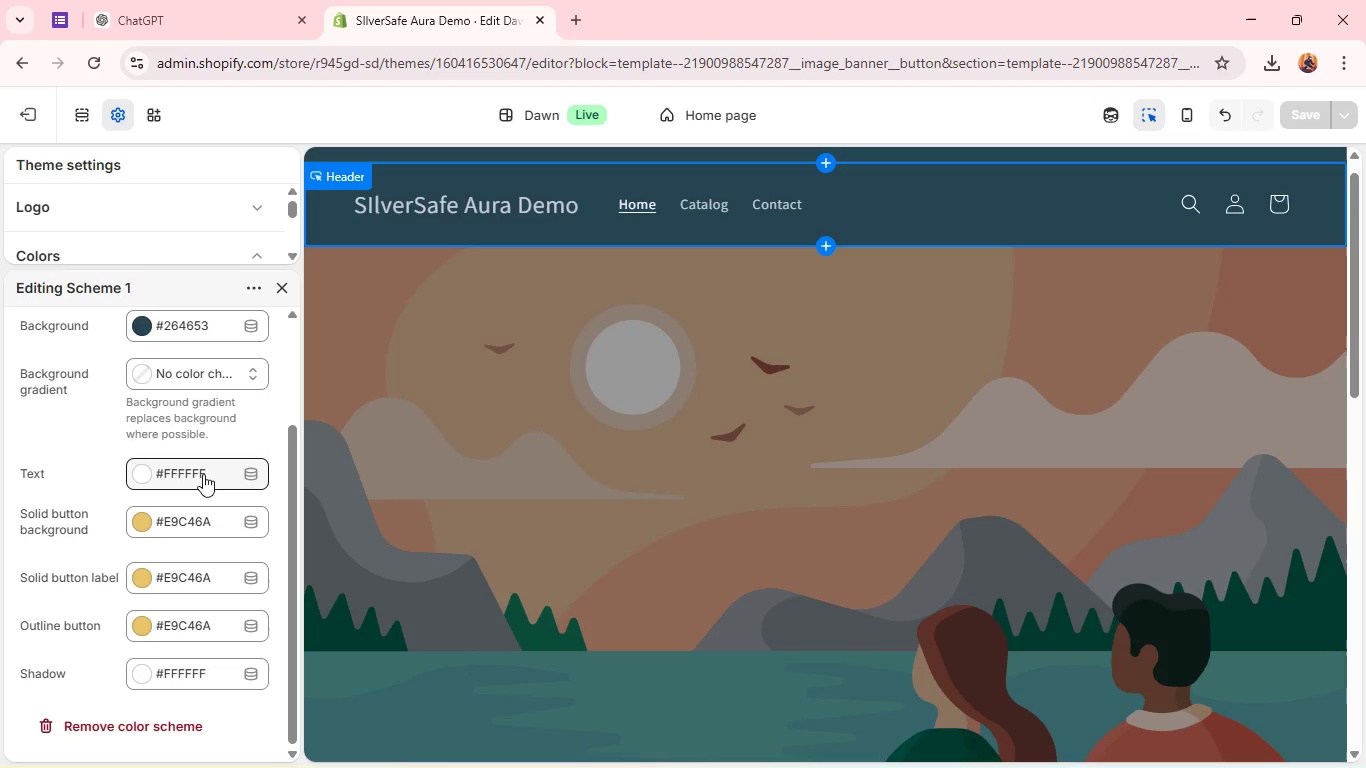 
triple_click([203, 474])
 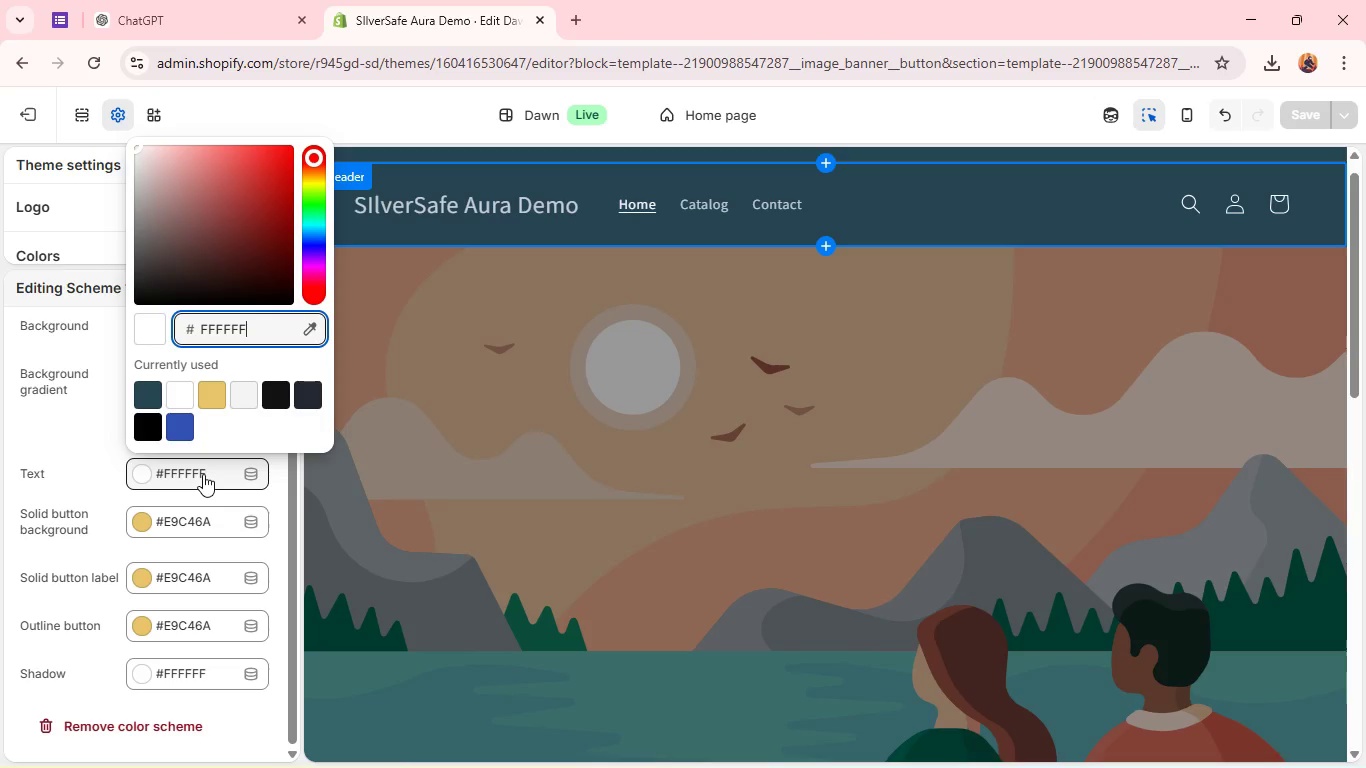 
hold_key(key=Backspace, duration=1.0)
 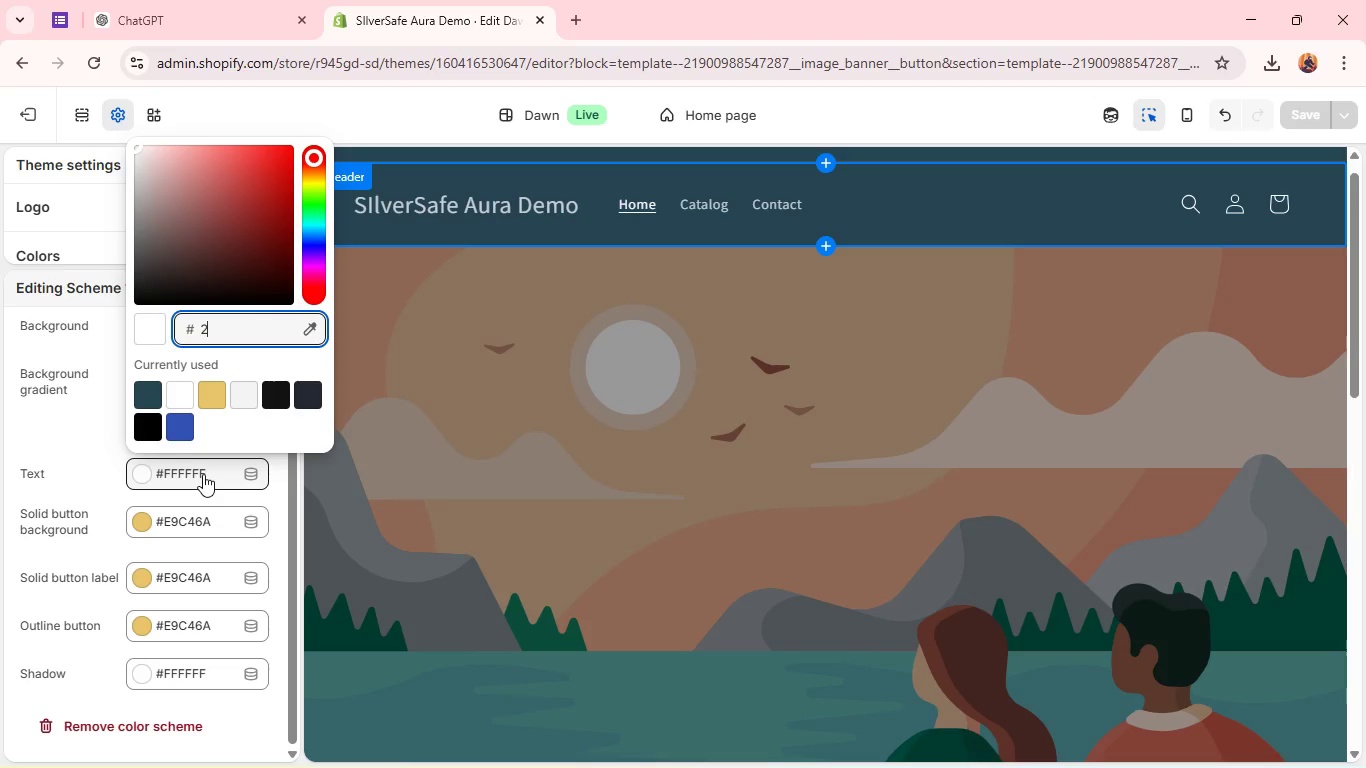 
type(264653)
 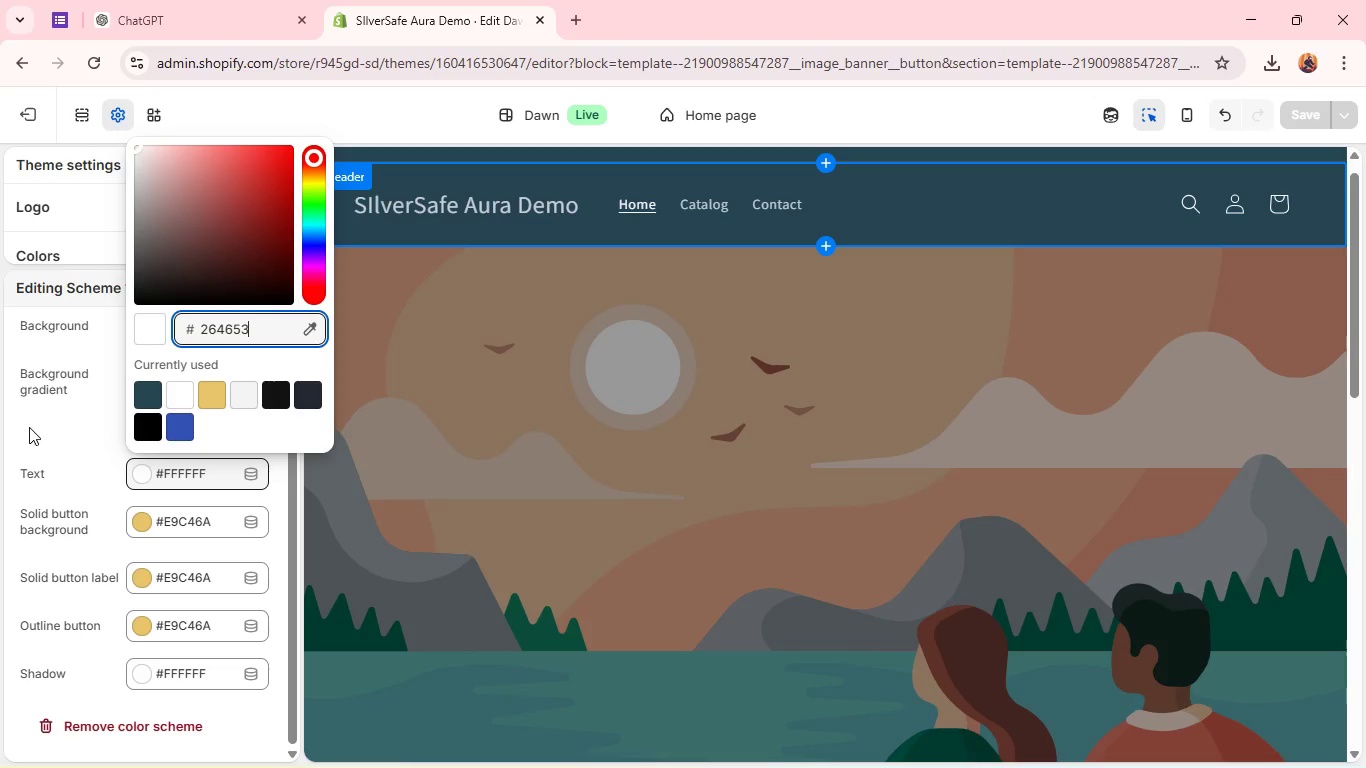 
left_click([29, 427])
 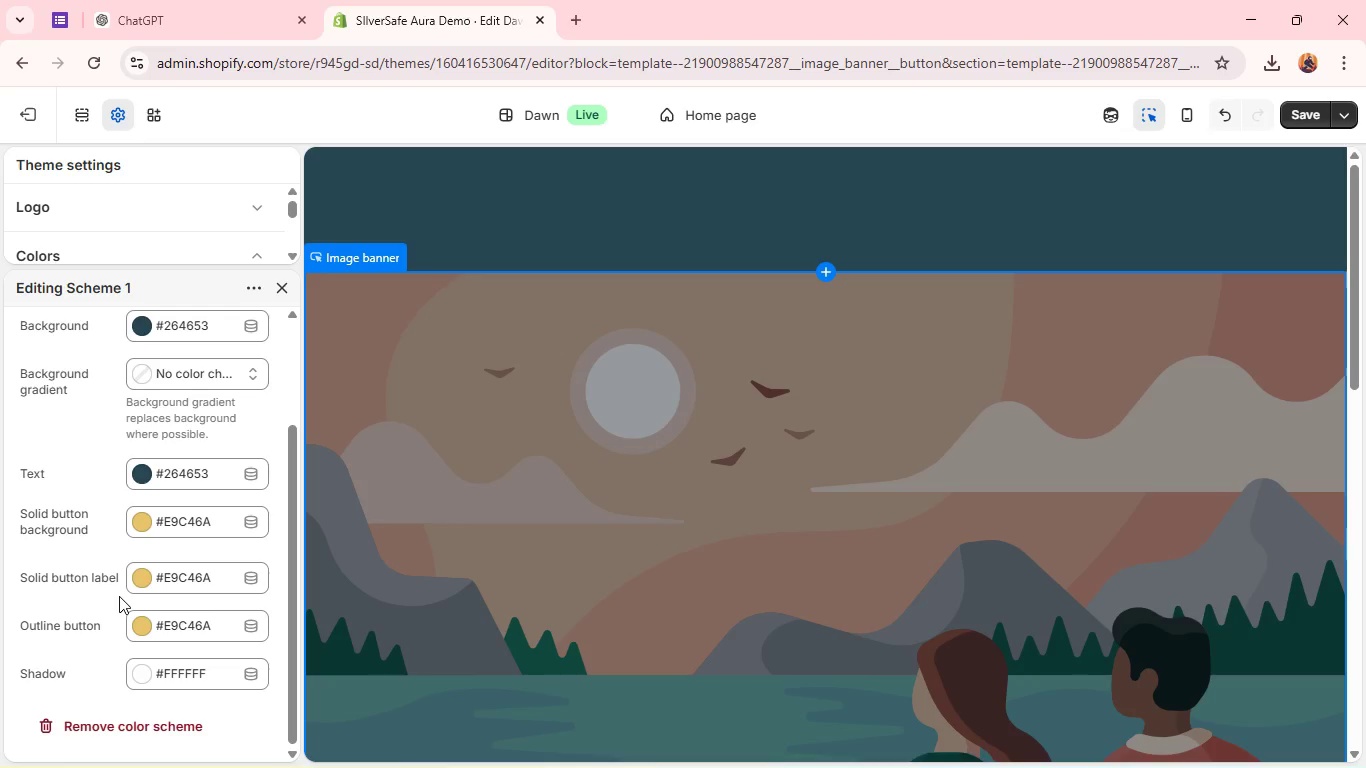 
wait(22.23)
 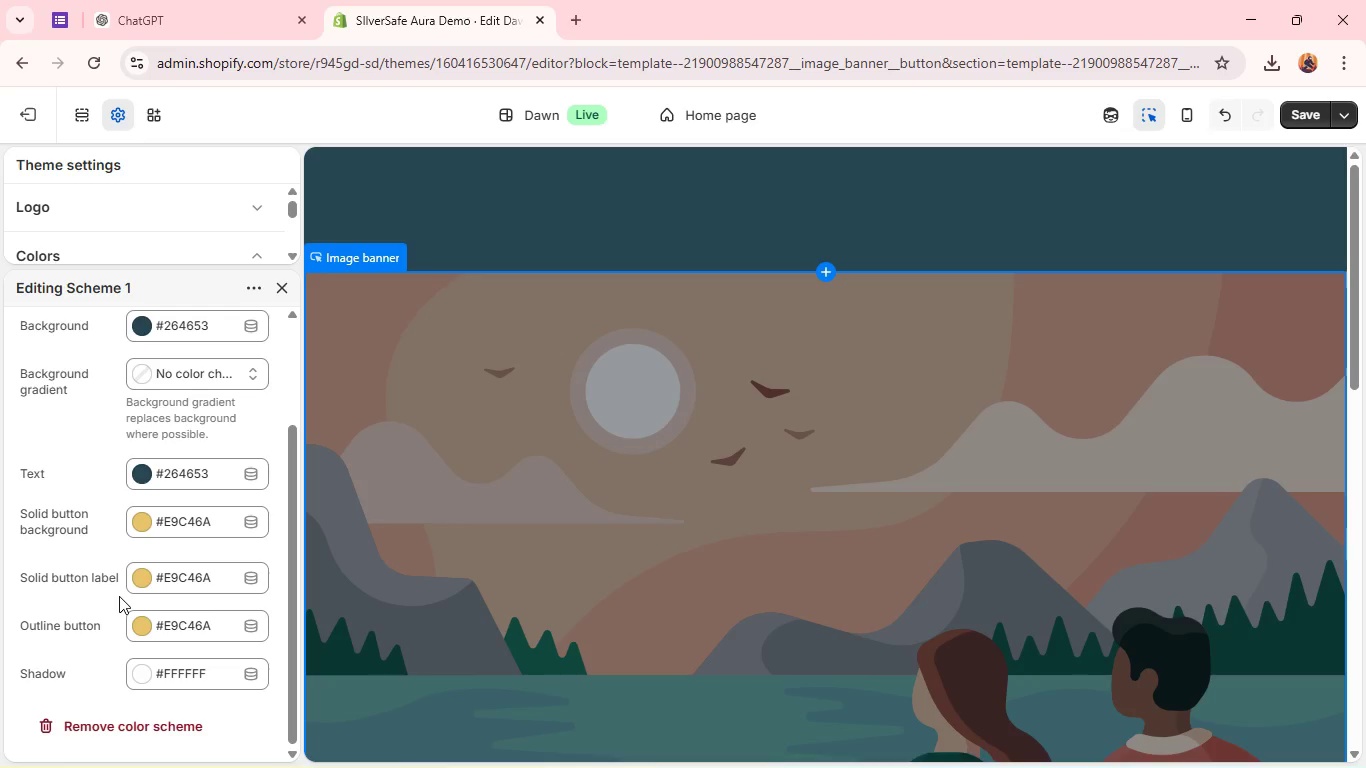 
left_click([186, 573])
 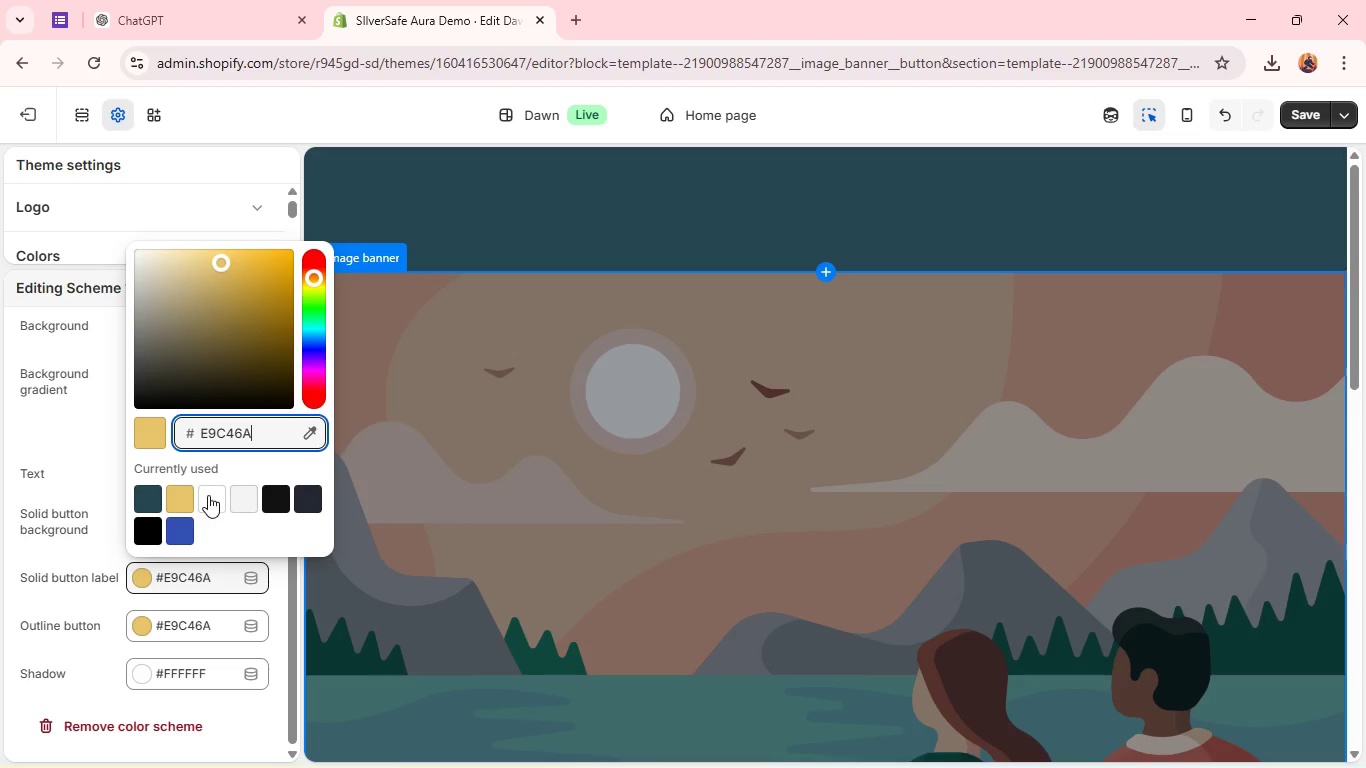 
left_click([208, 495])
 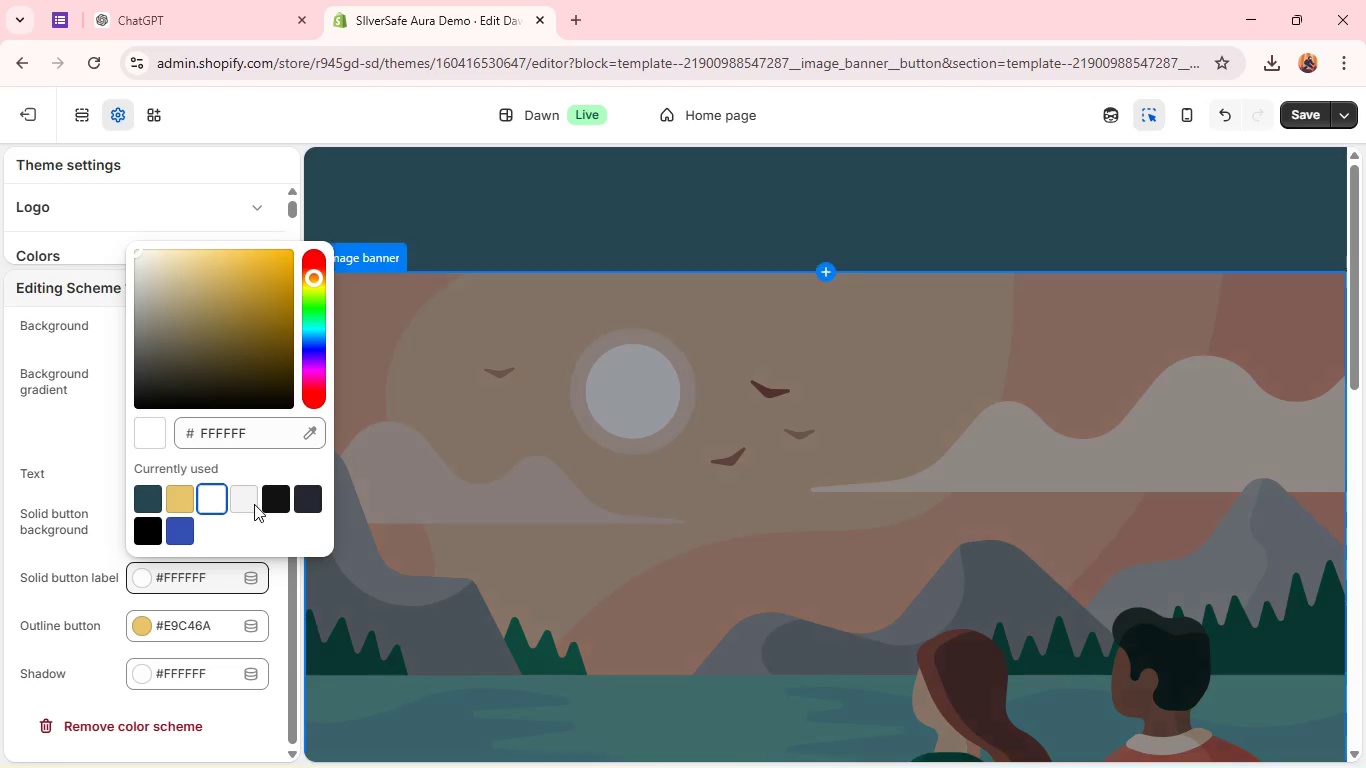 
wait(5.33)
 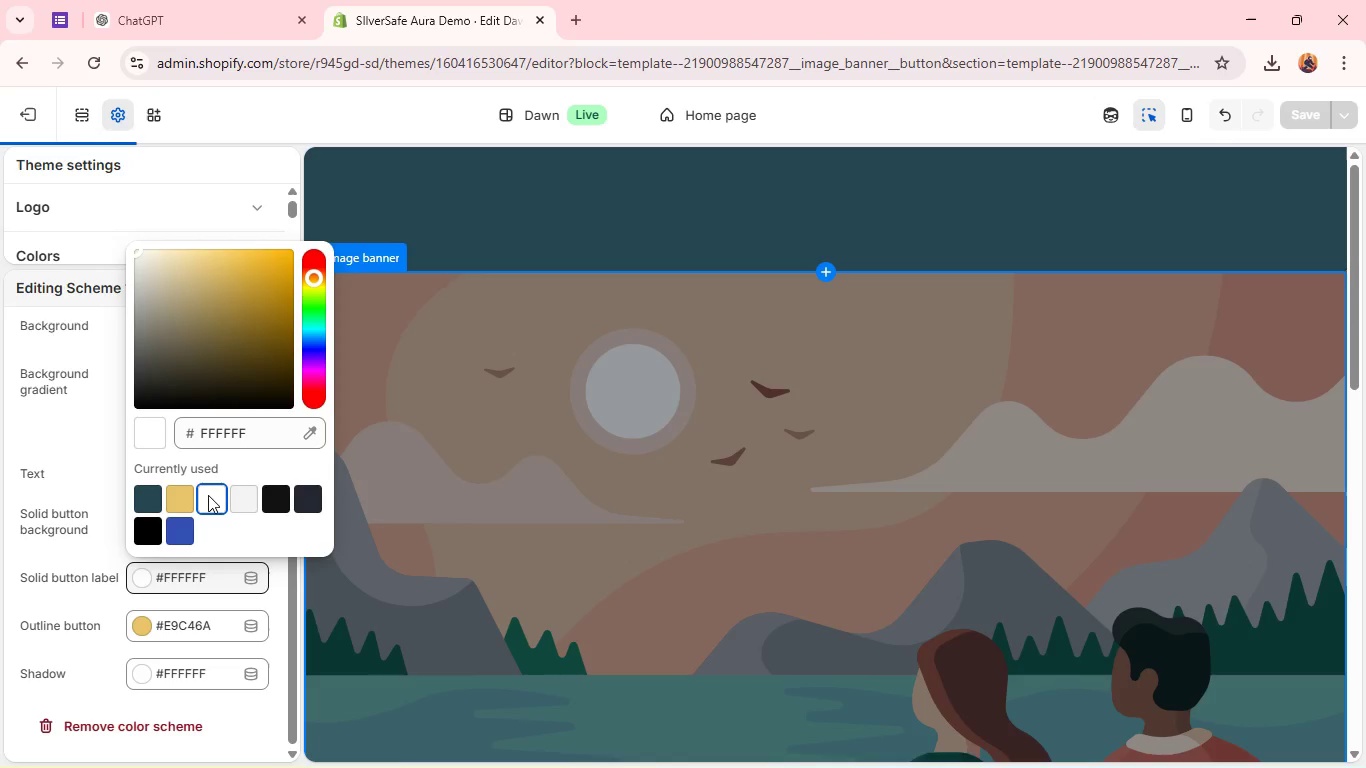 
left_click([254, 504])
 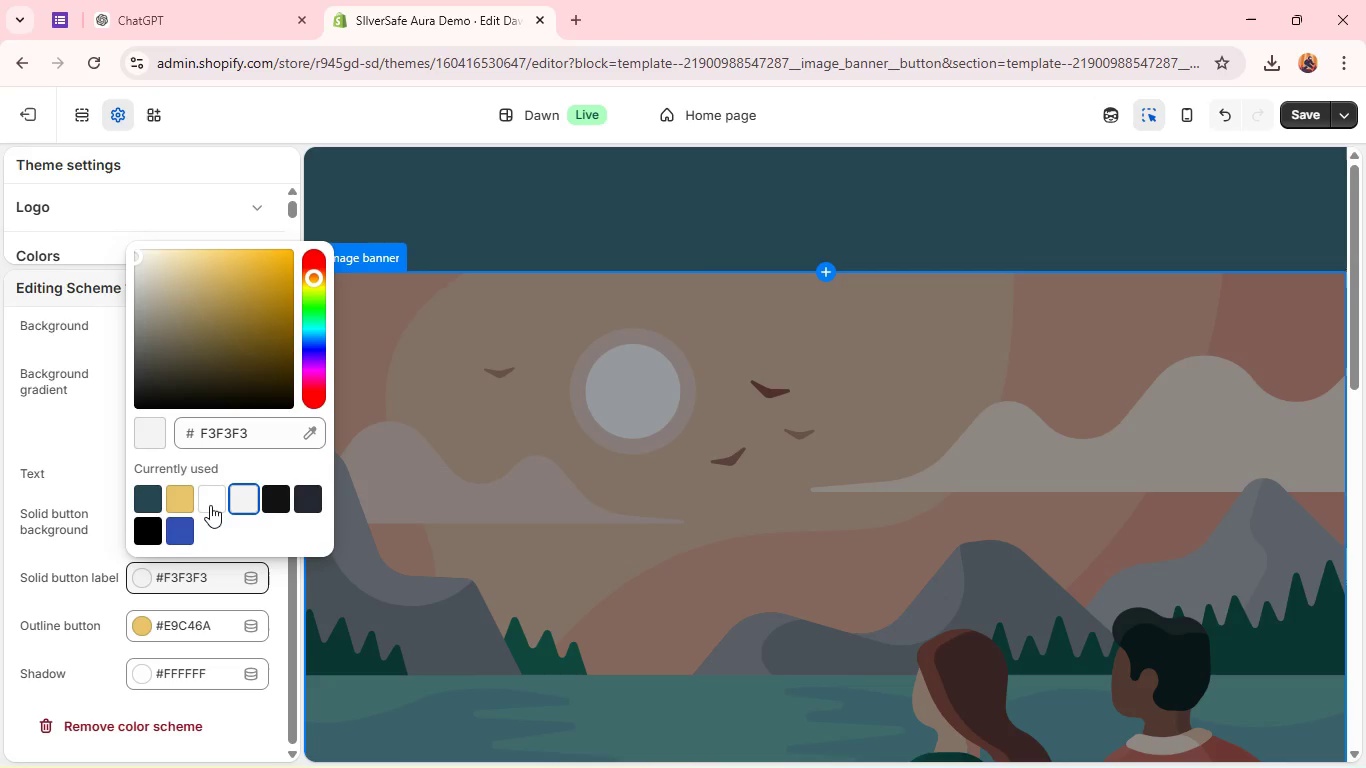 
wait(6.42)
 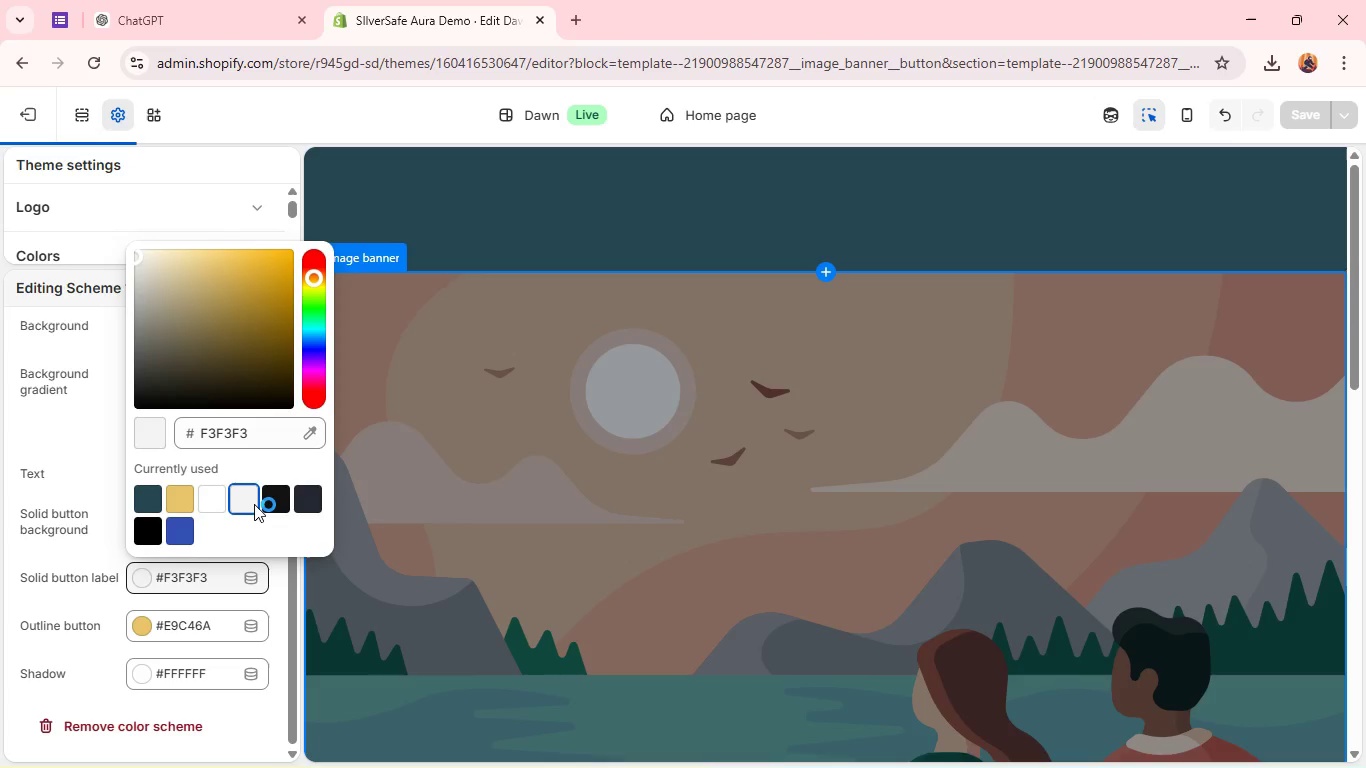 
left_click([182, 500])
 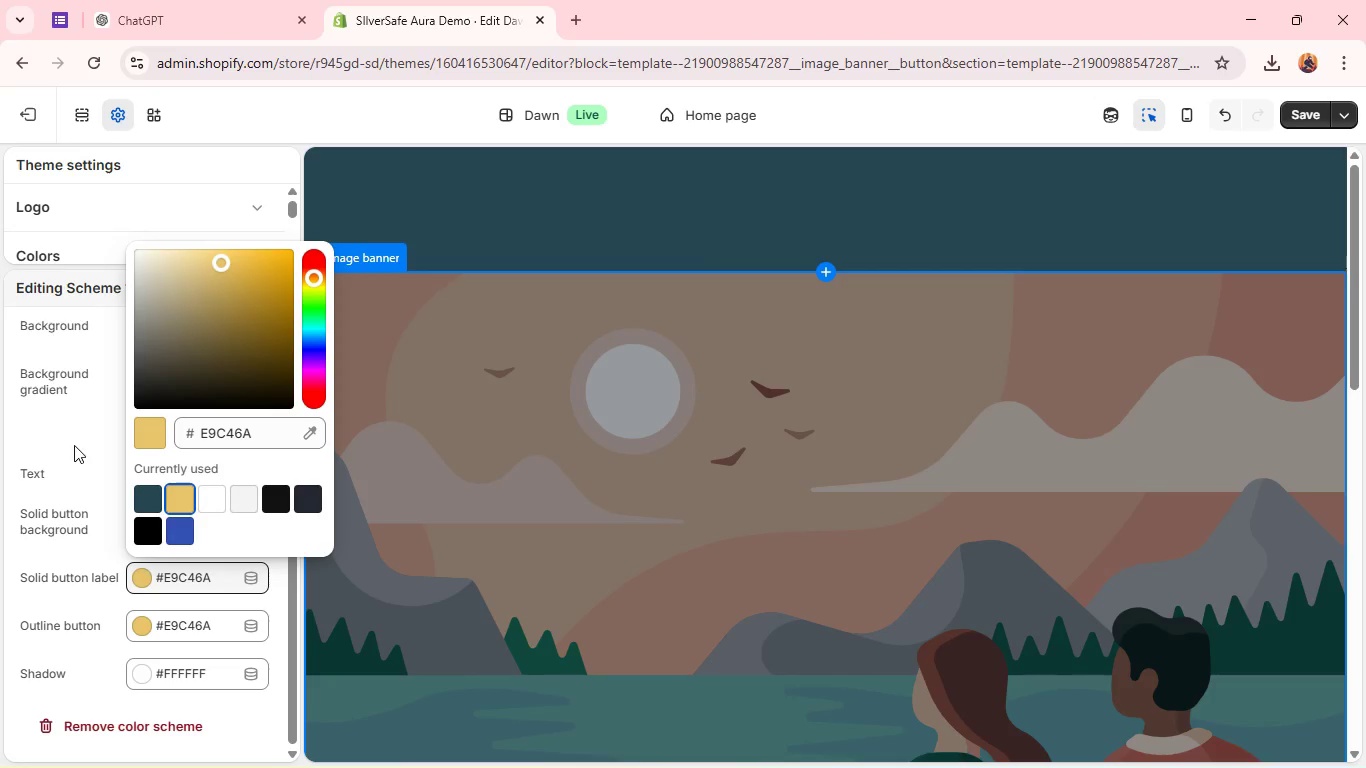 
wait(7.01)
 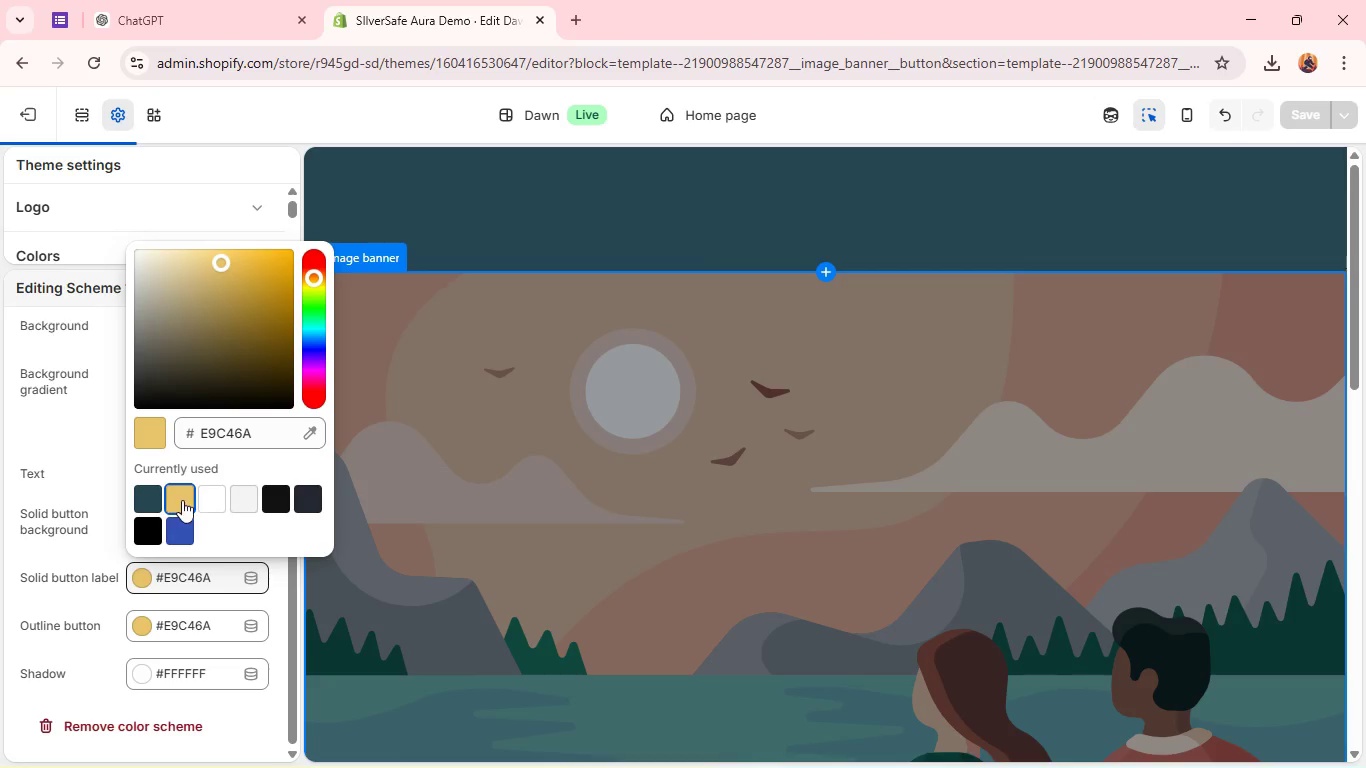 
left_click([150, 500])
 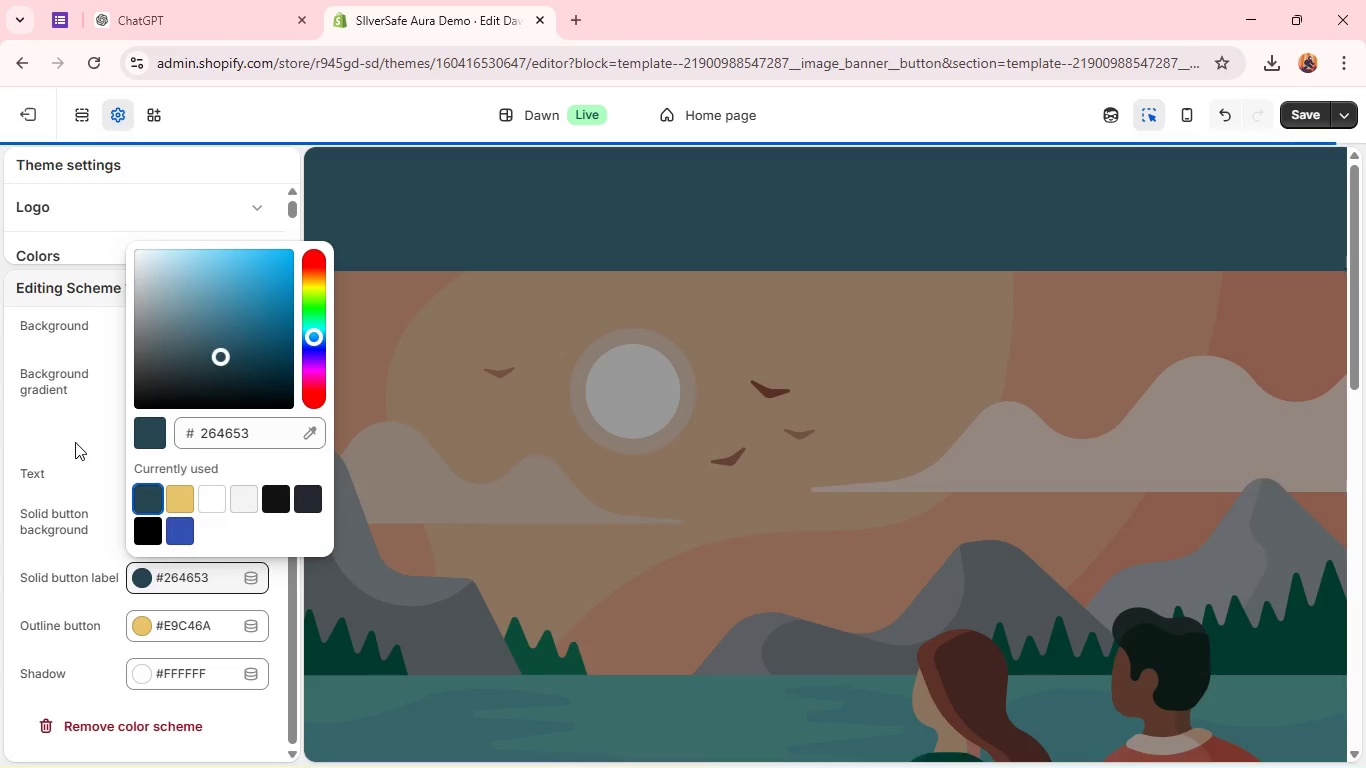 
left_click([75, 442])
 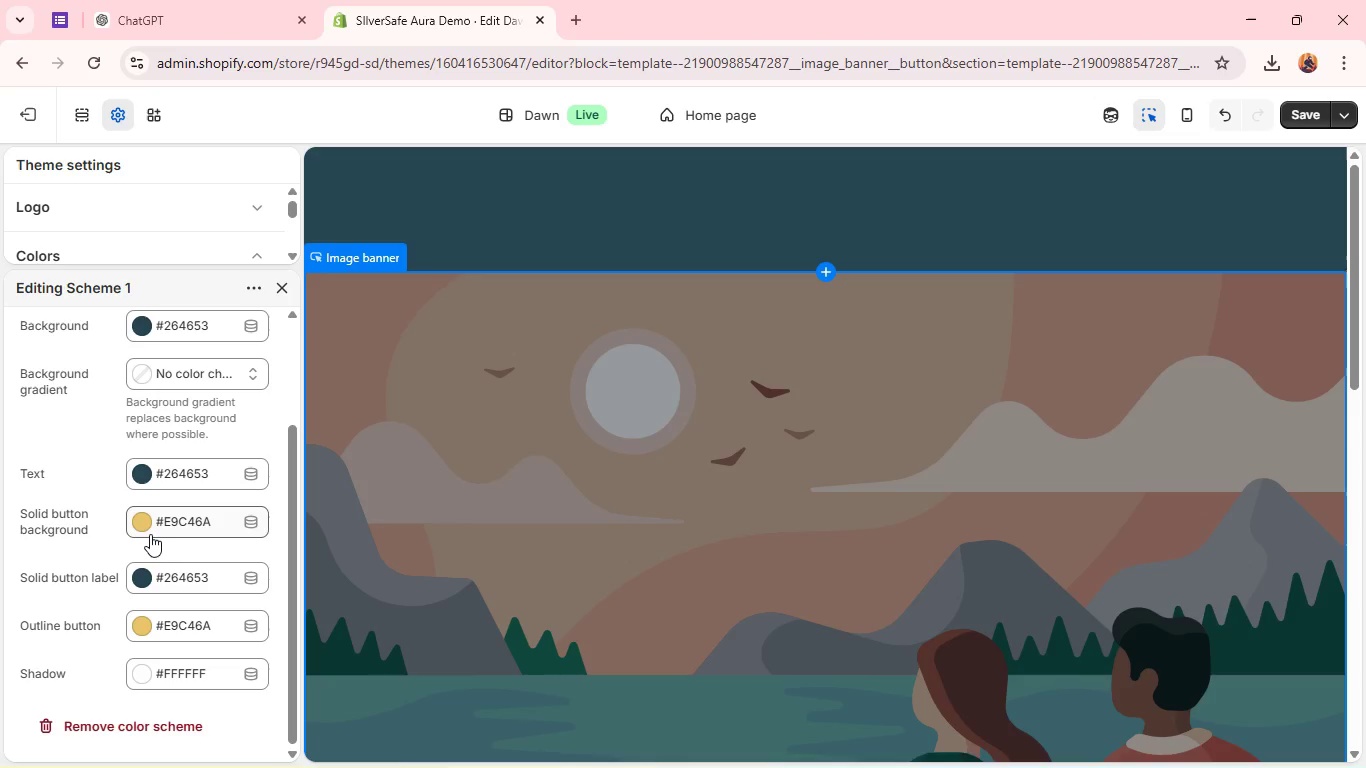 
wait(31.36)
 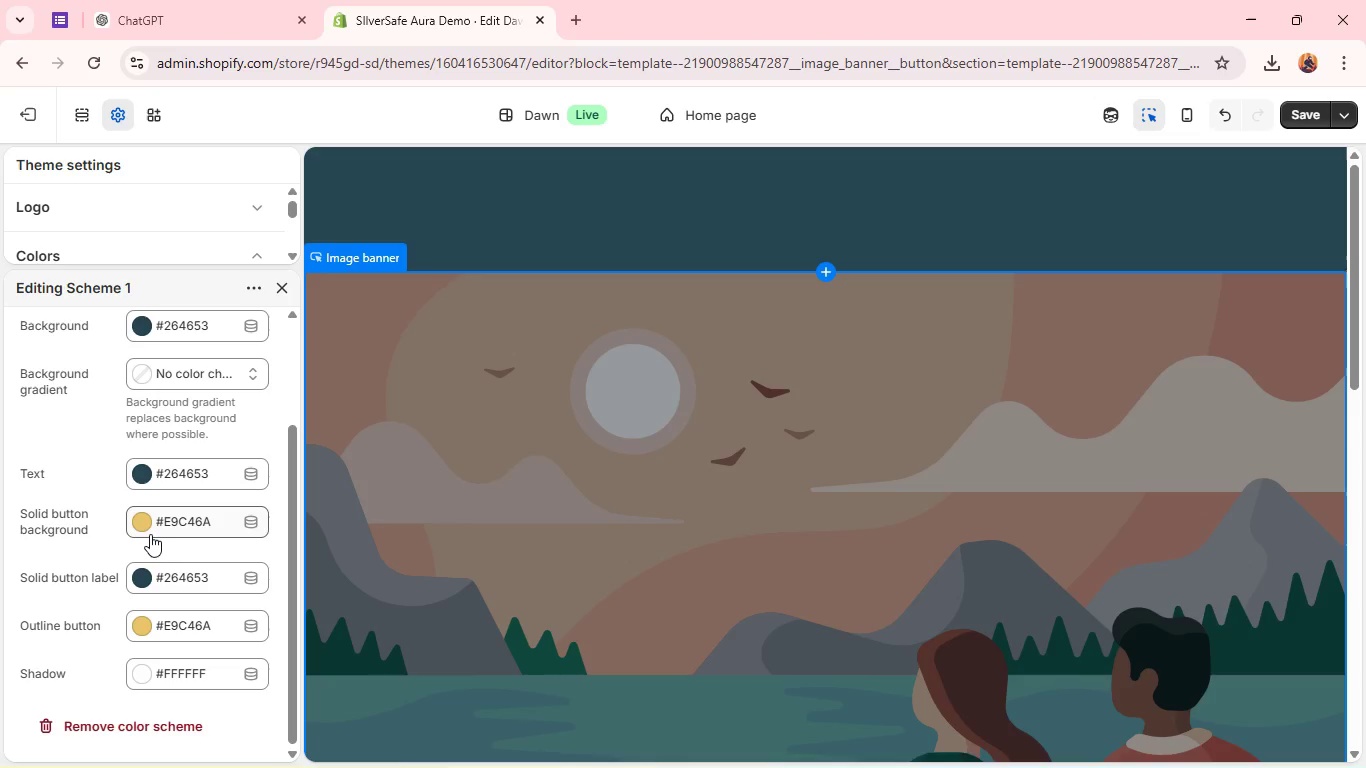 
left_click([184, 328])
 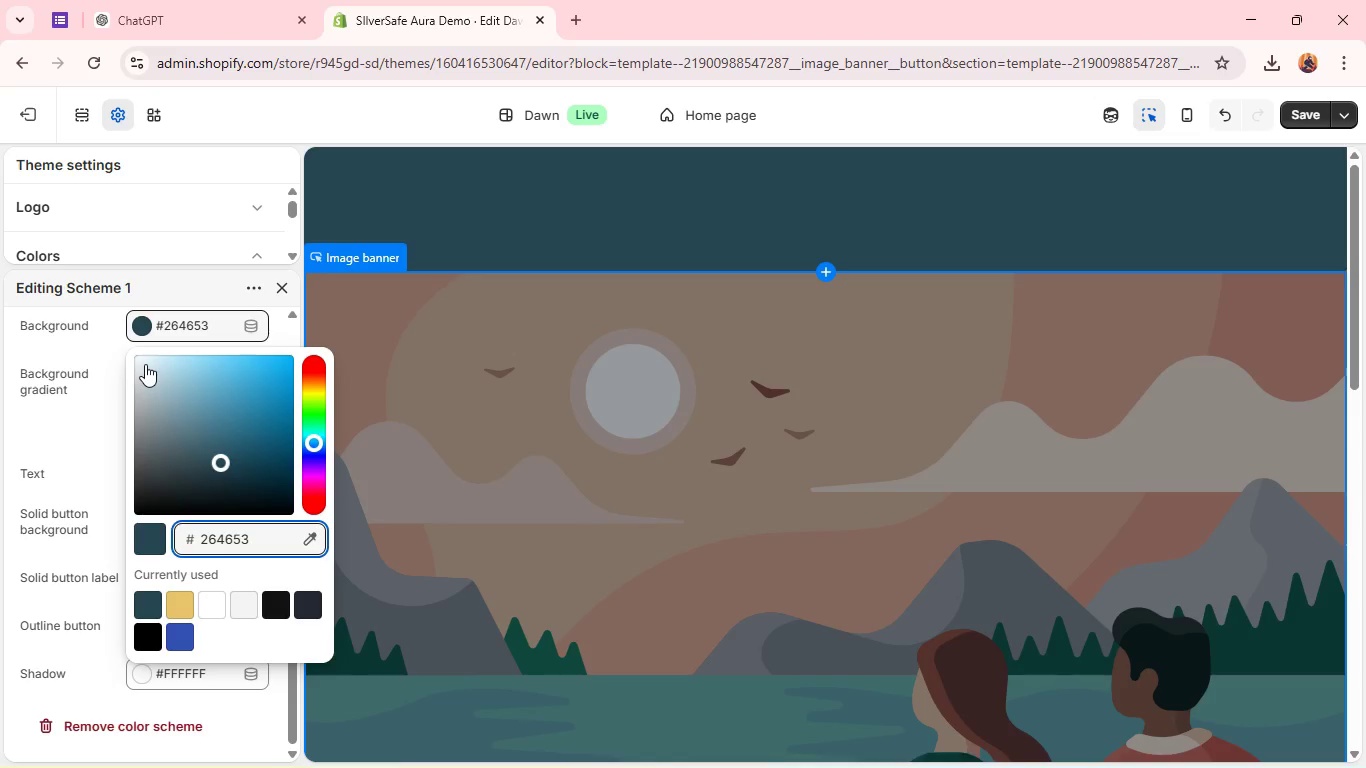 
left_click([145, 364])
 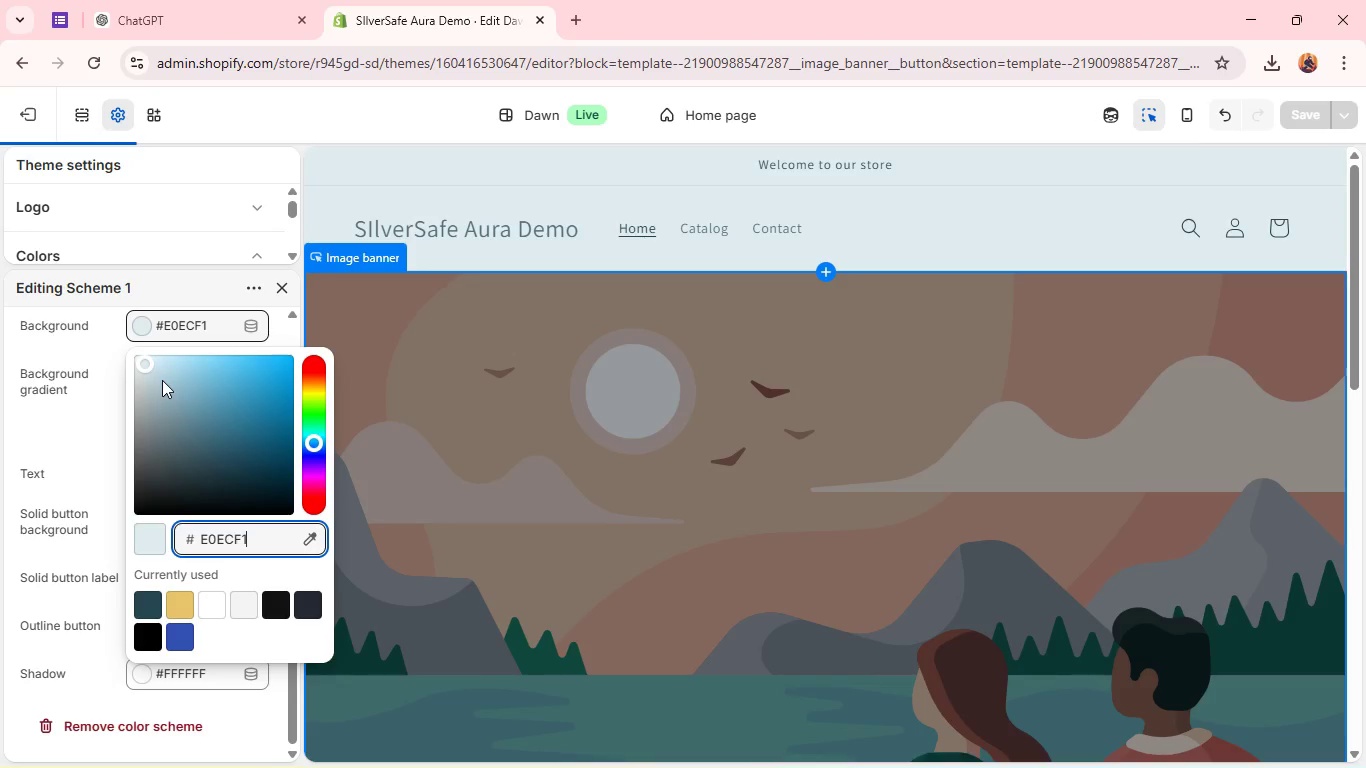 
left_click([162, 380])
 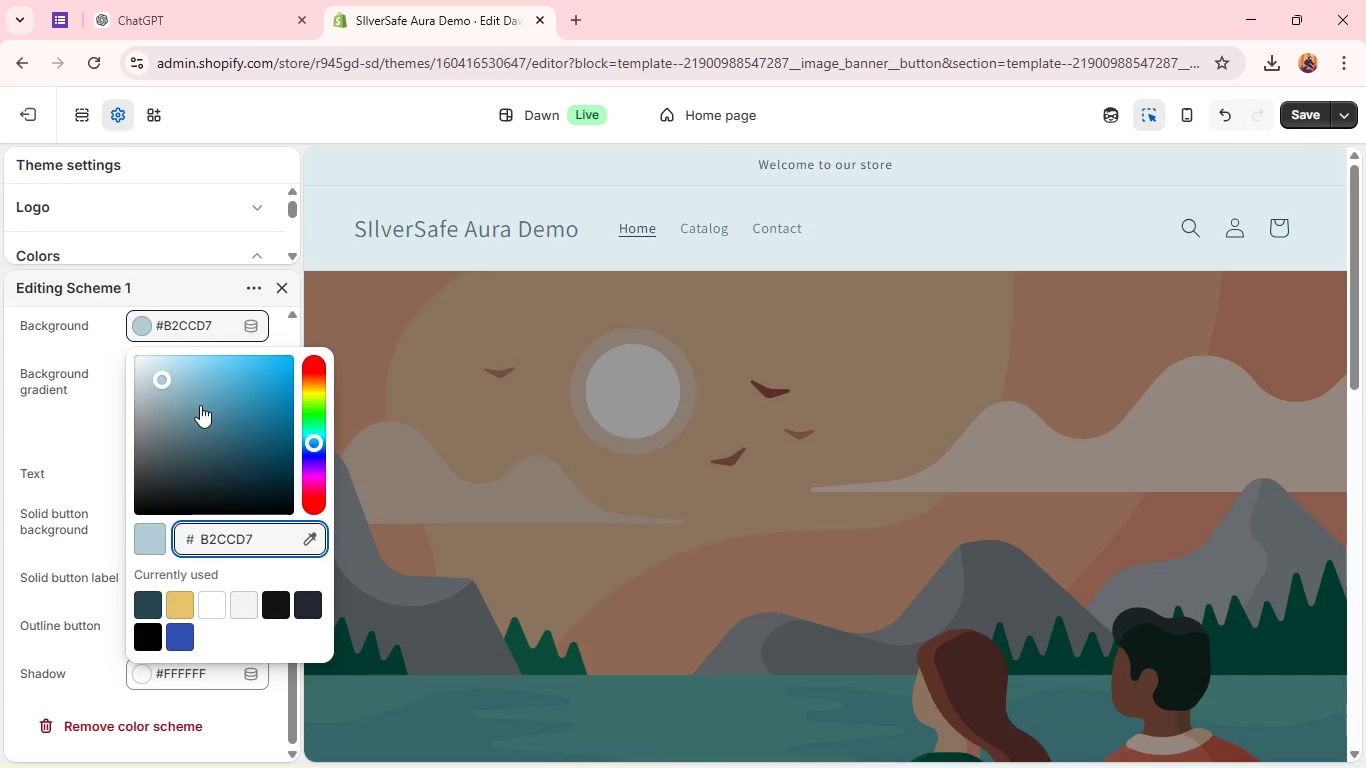 
left_click([200, 405])
 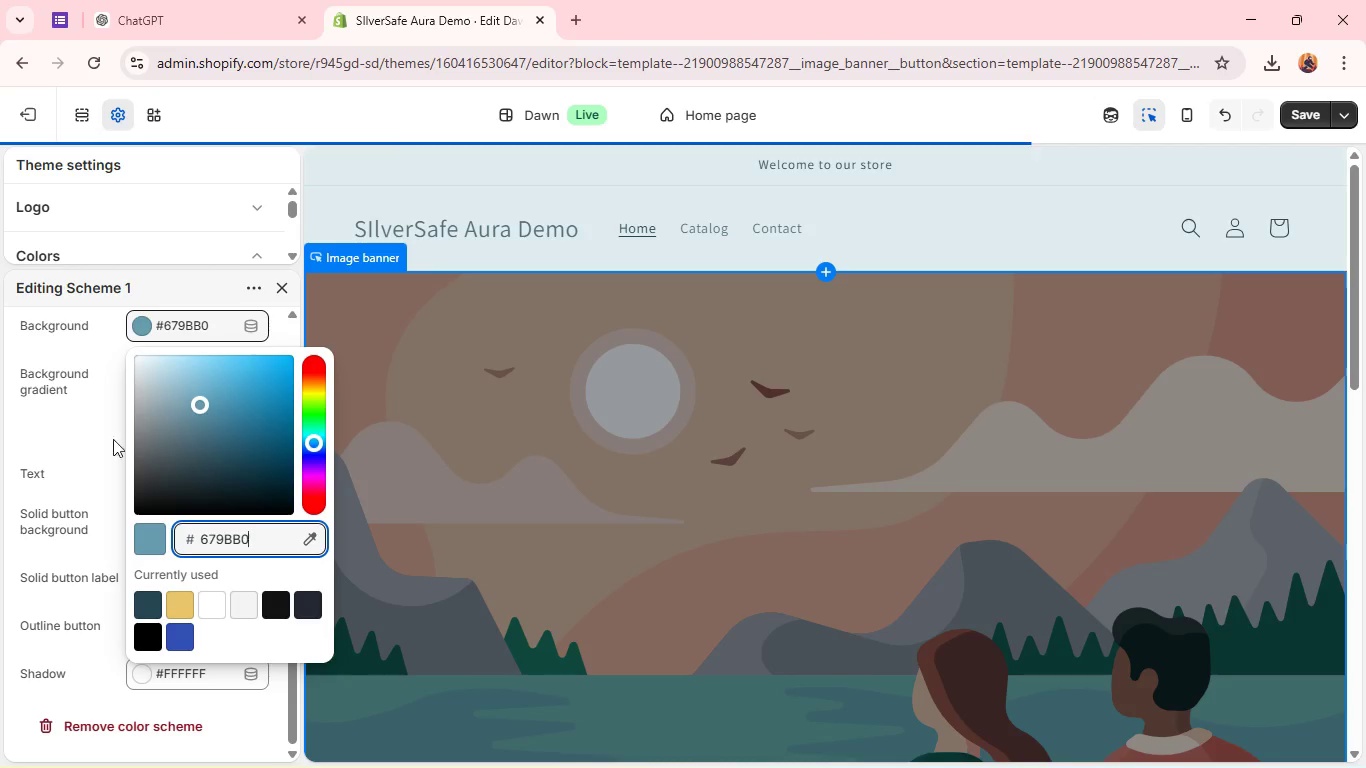 
left_click([93, 438])
 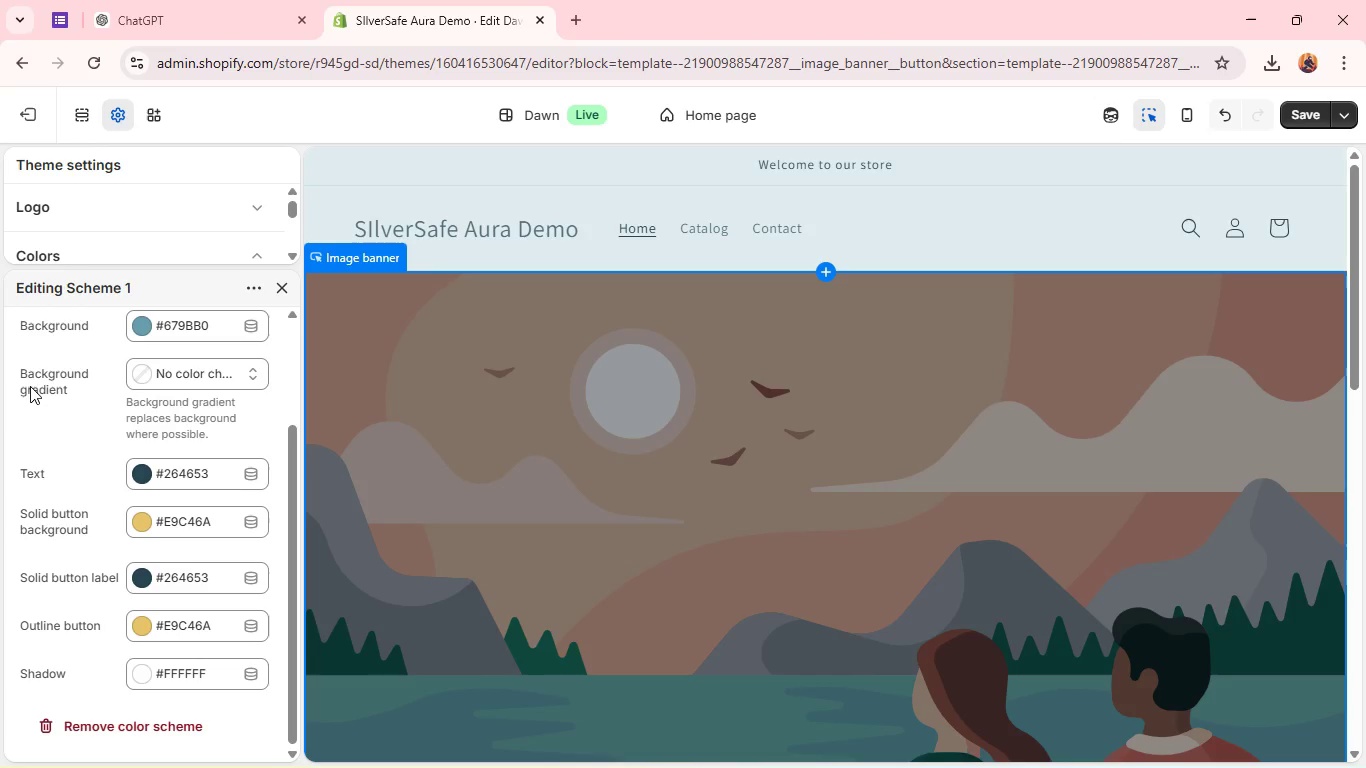 
wait(6.77)
 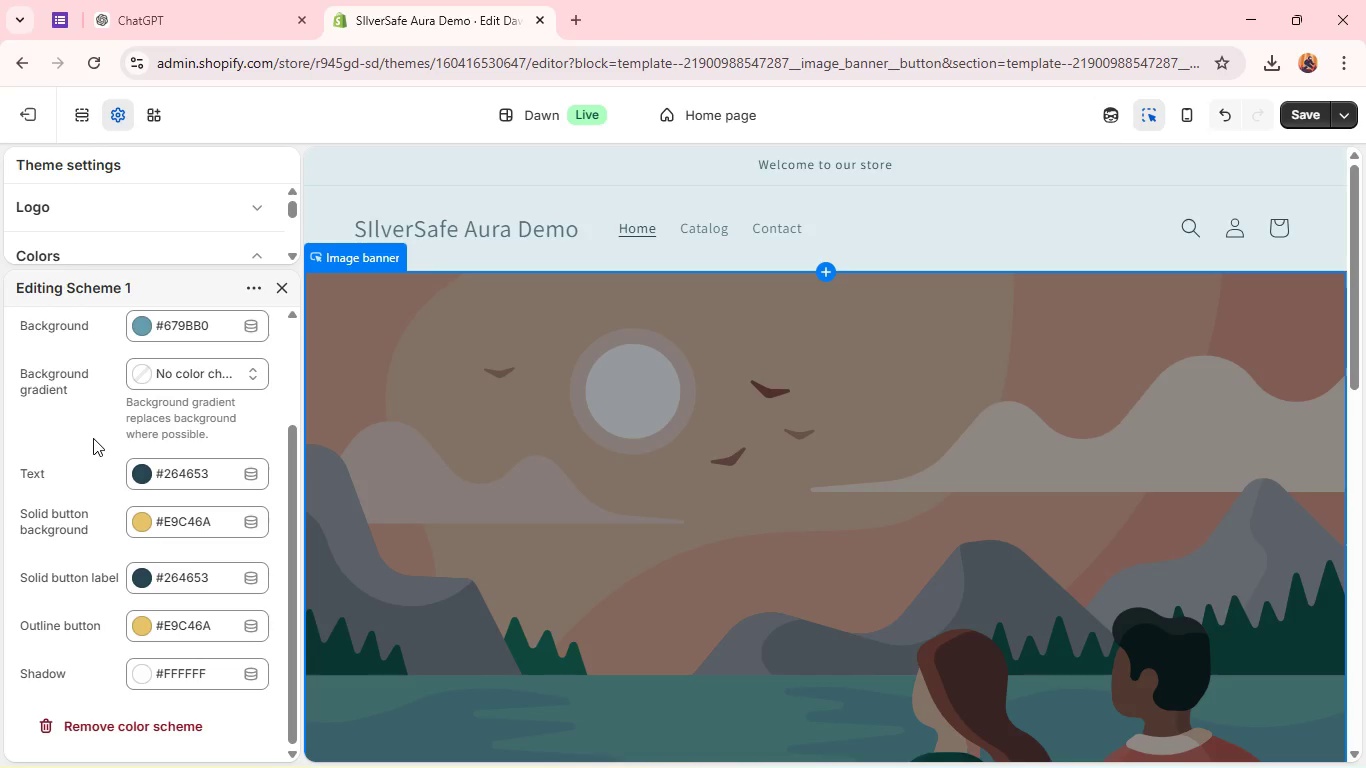 
left_click([171, 477])
 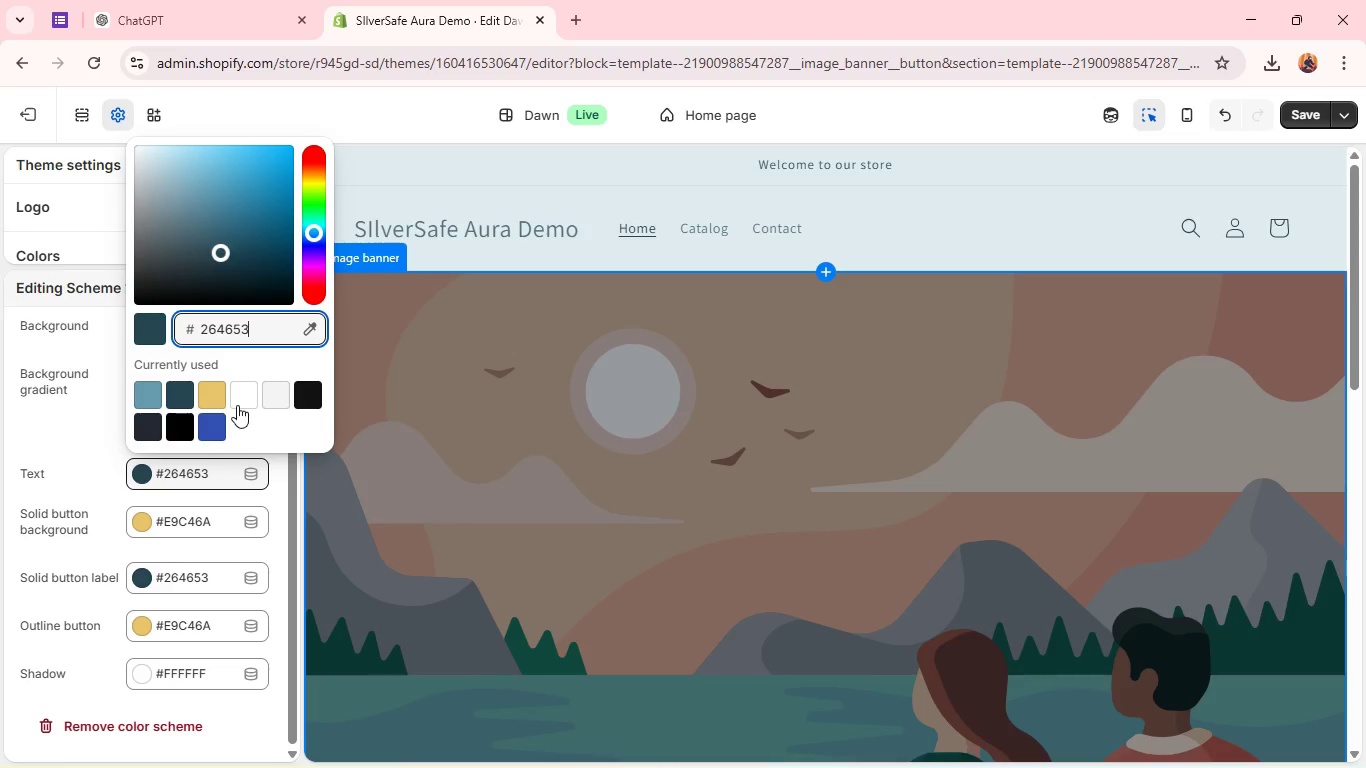 
left_click([242, 405])
 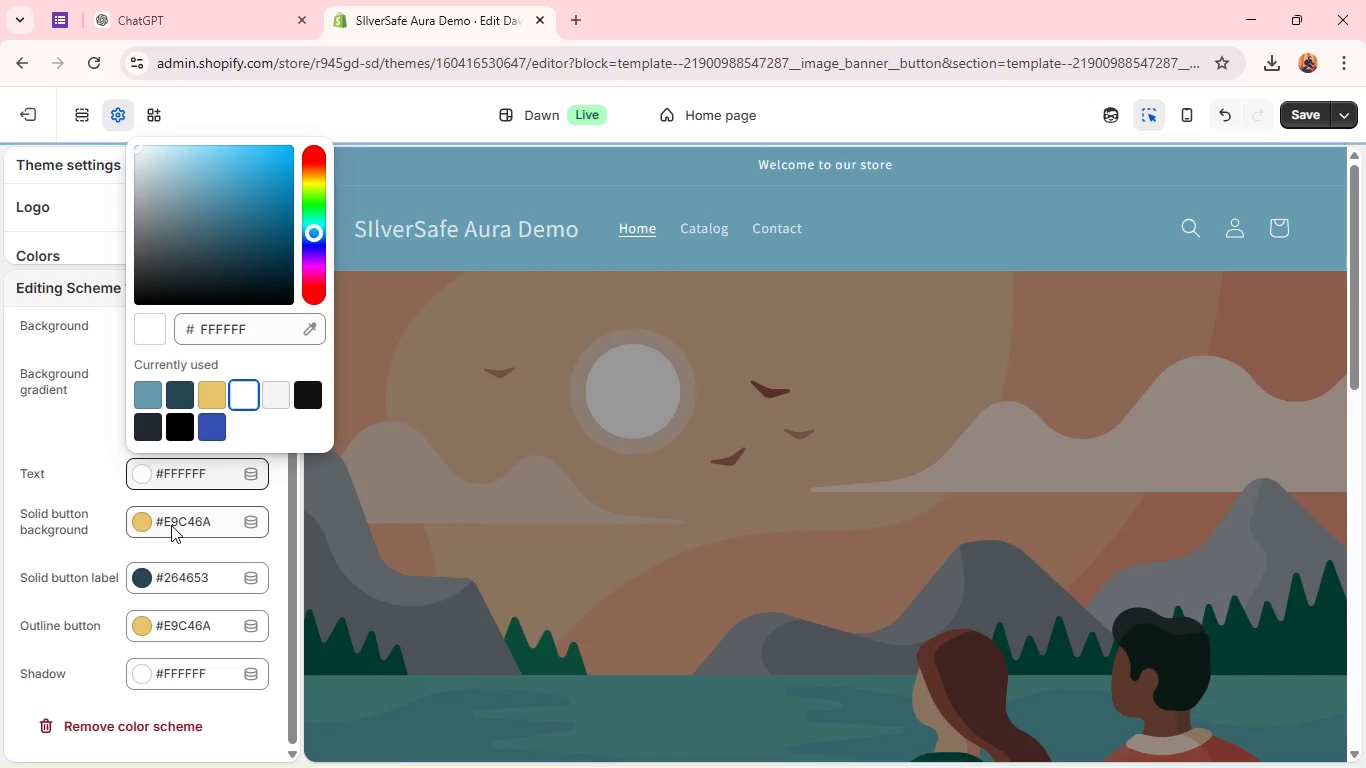 
left_click([91, 447])
 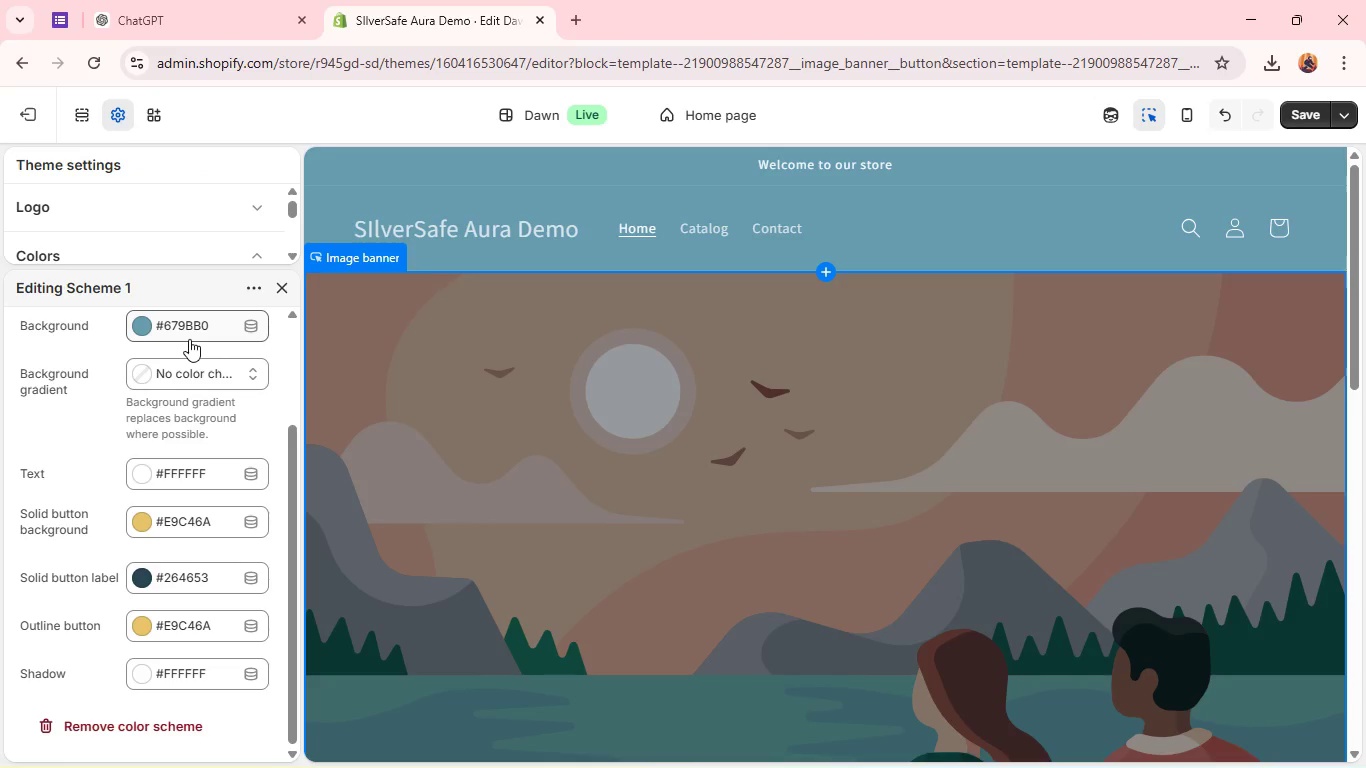 
left_click([189, 339])
 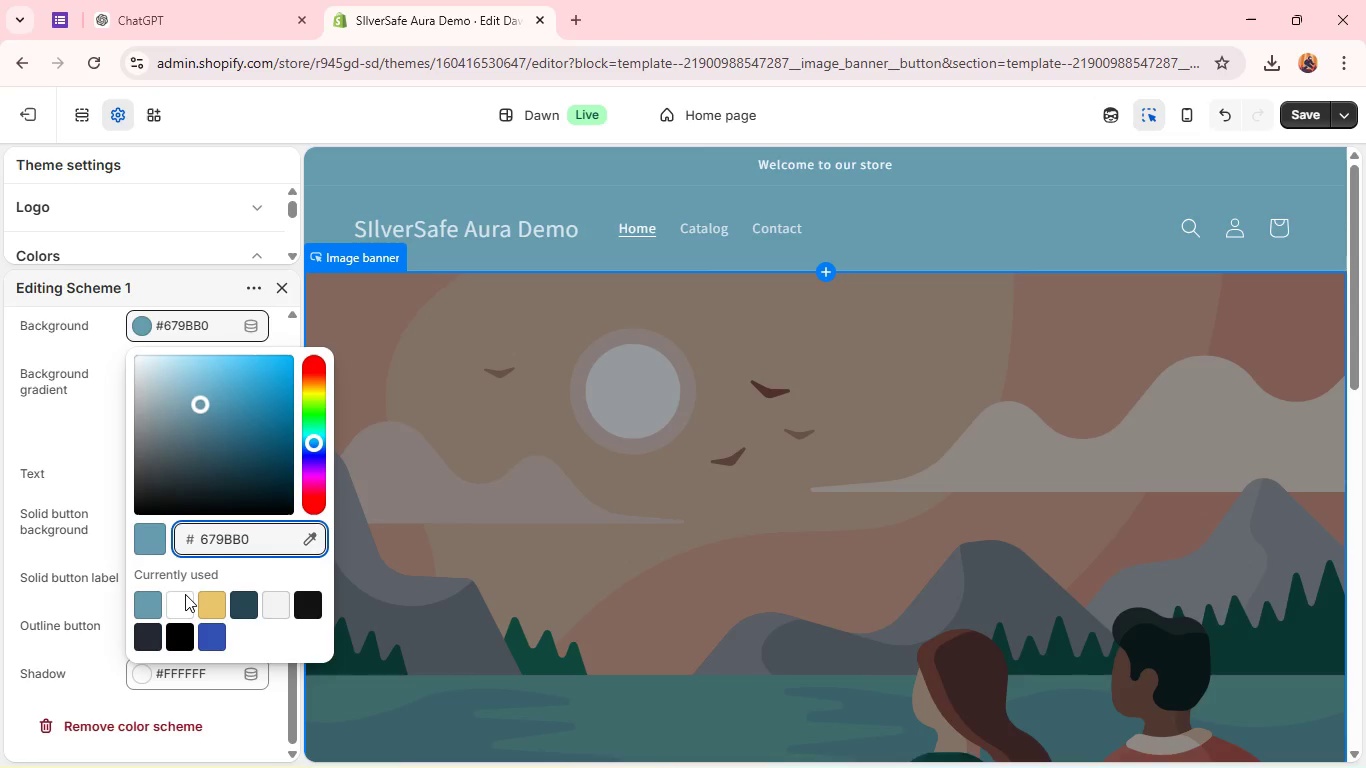 
wait(5.36)
 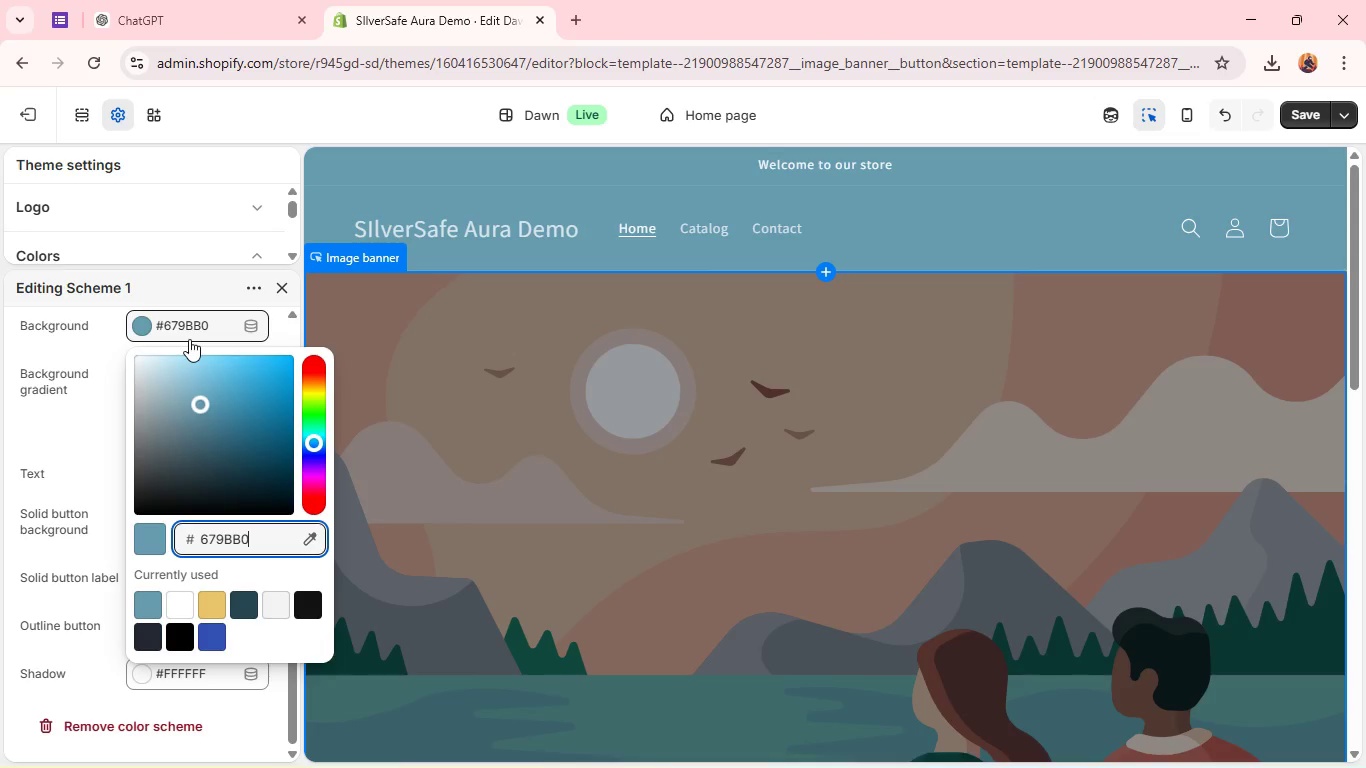 
left_click([212, 635])
 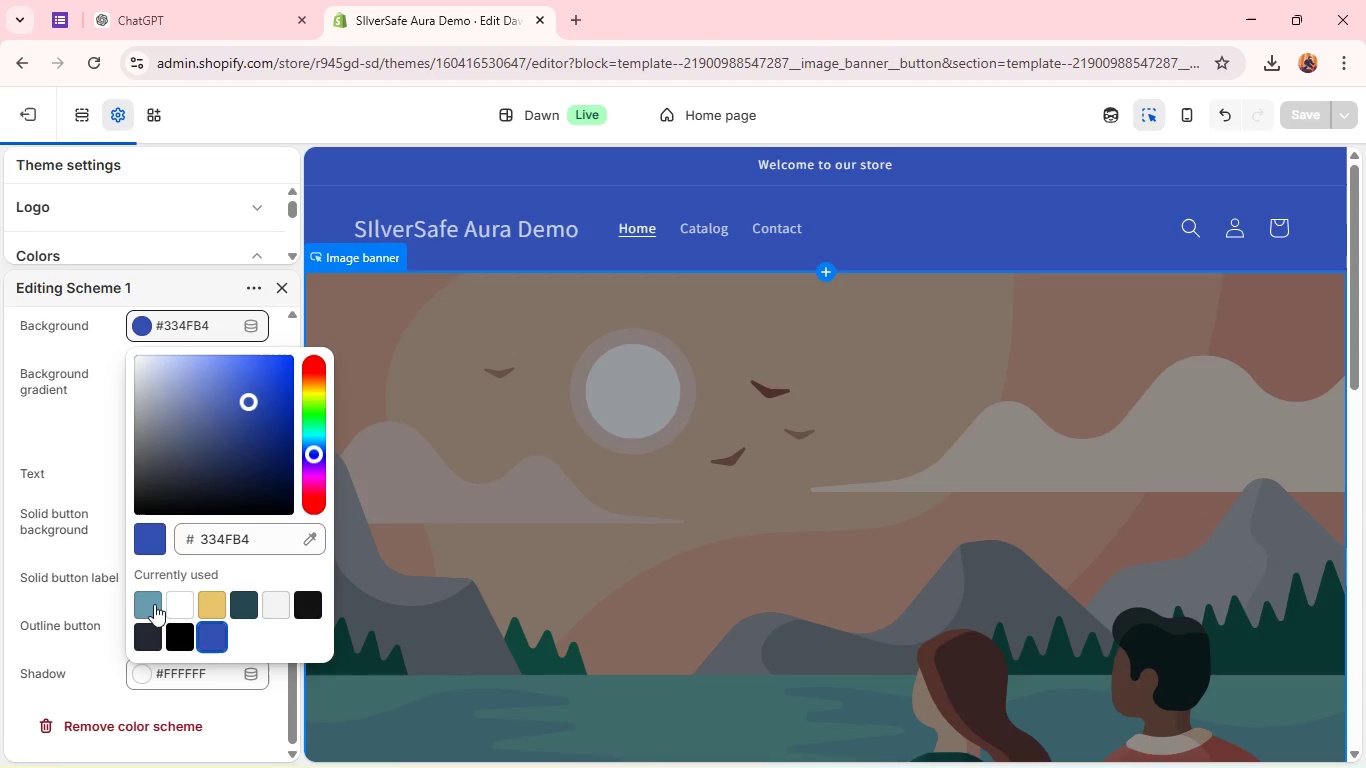 
left_click([153, 603])
 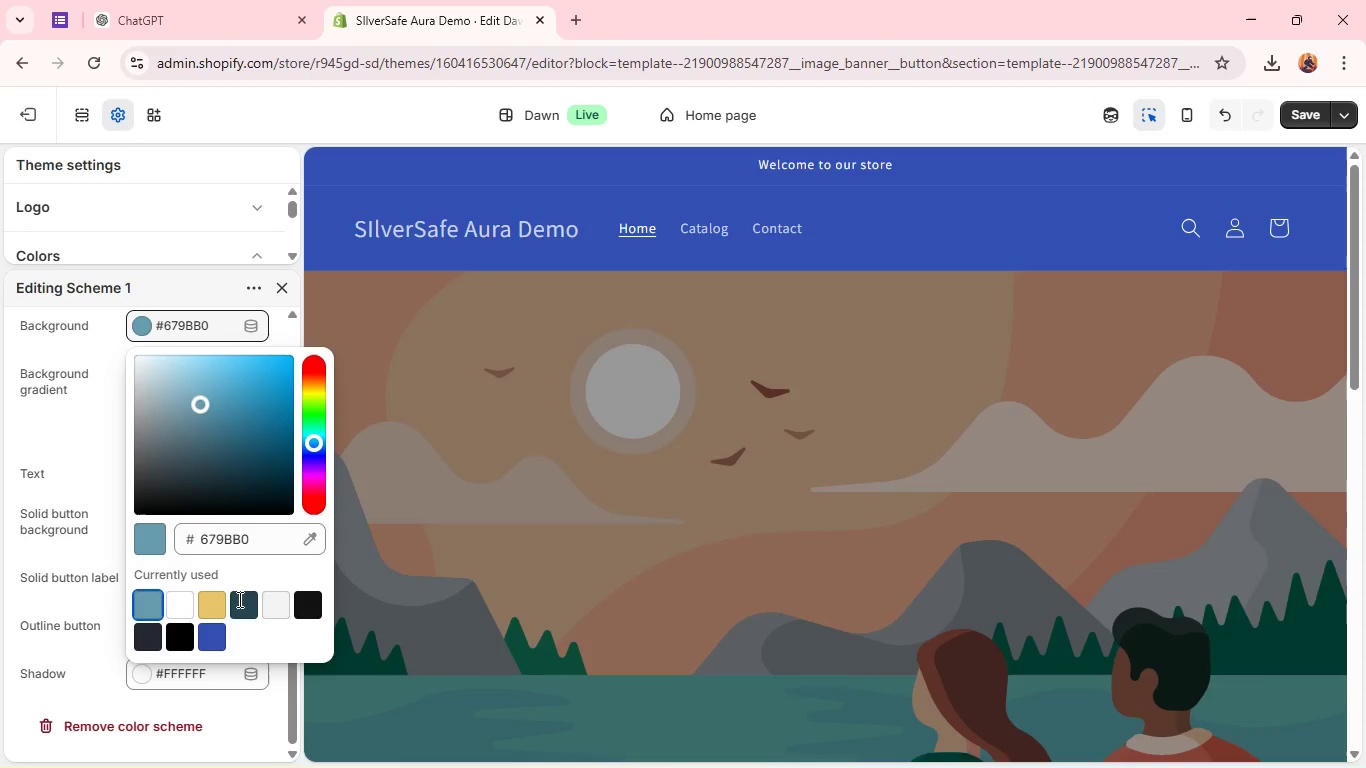 
left_click([240, 601])
 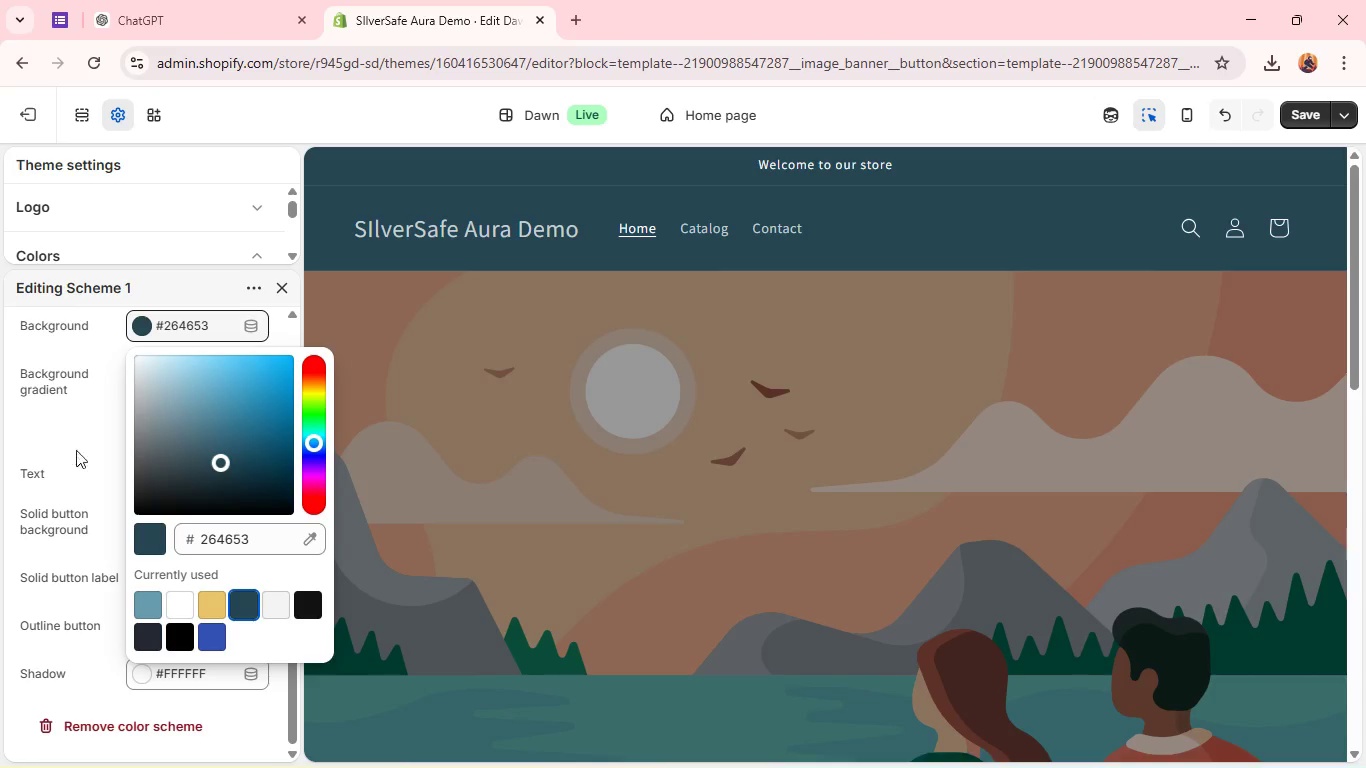 
left_click([73, 439])
 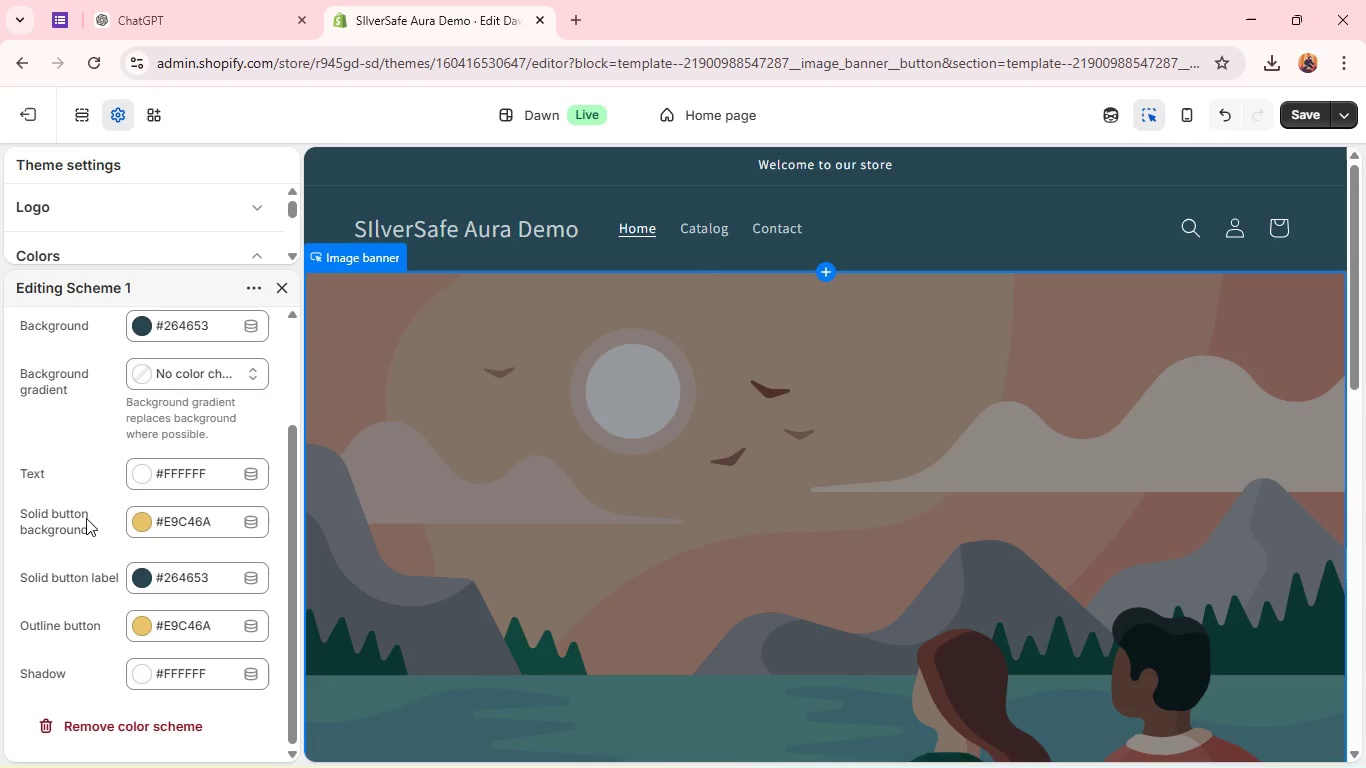 
wait(21.88)
 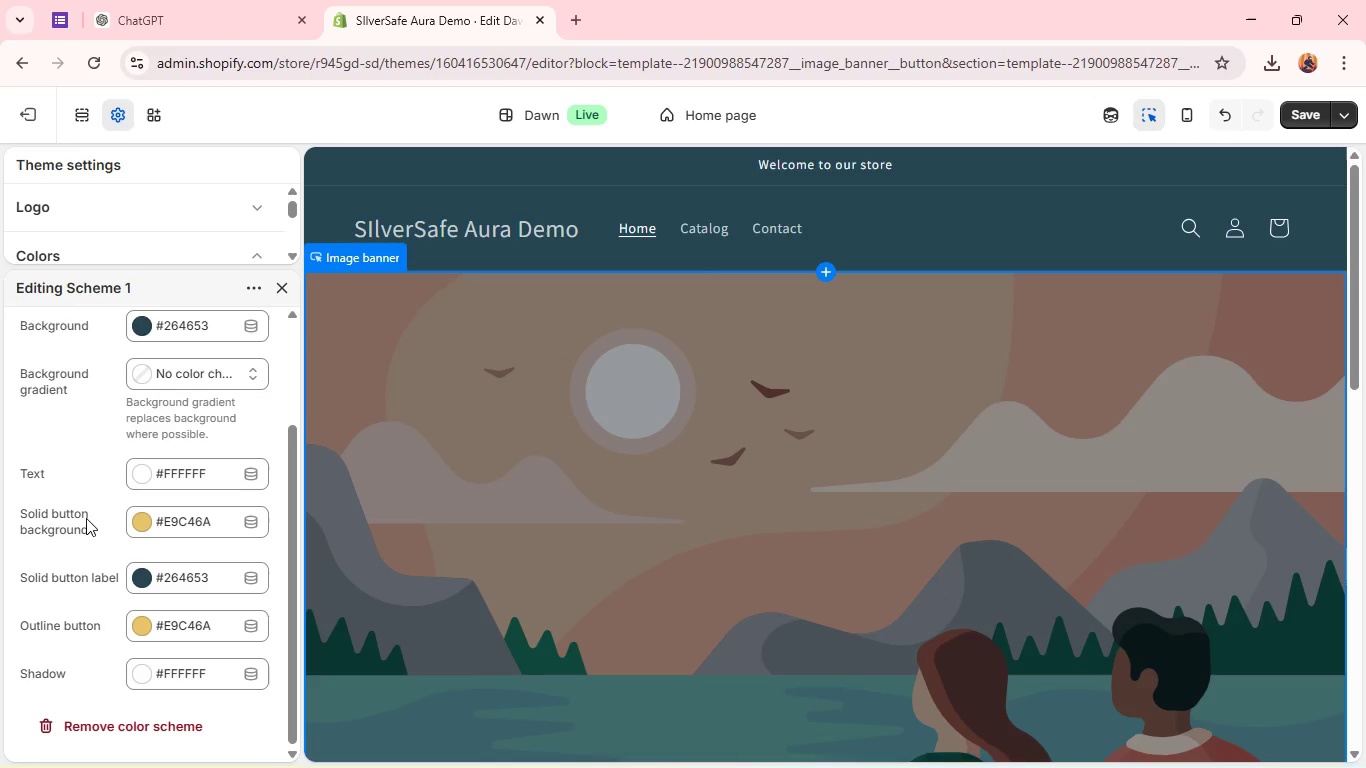 
left_click([178, 674])
 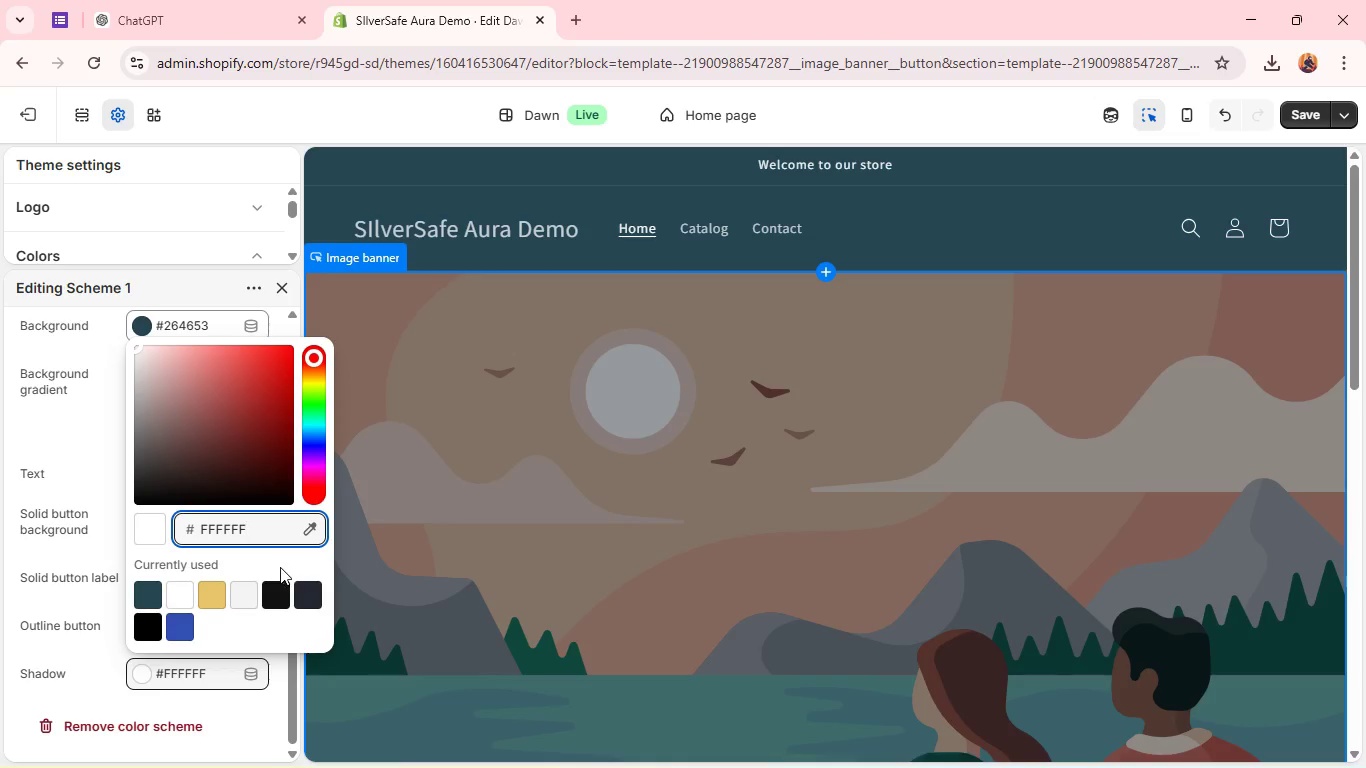 
wait(8.77)
 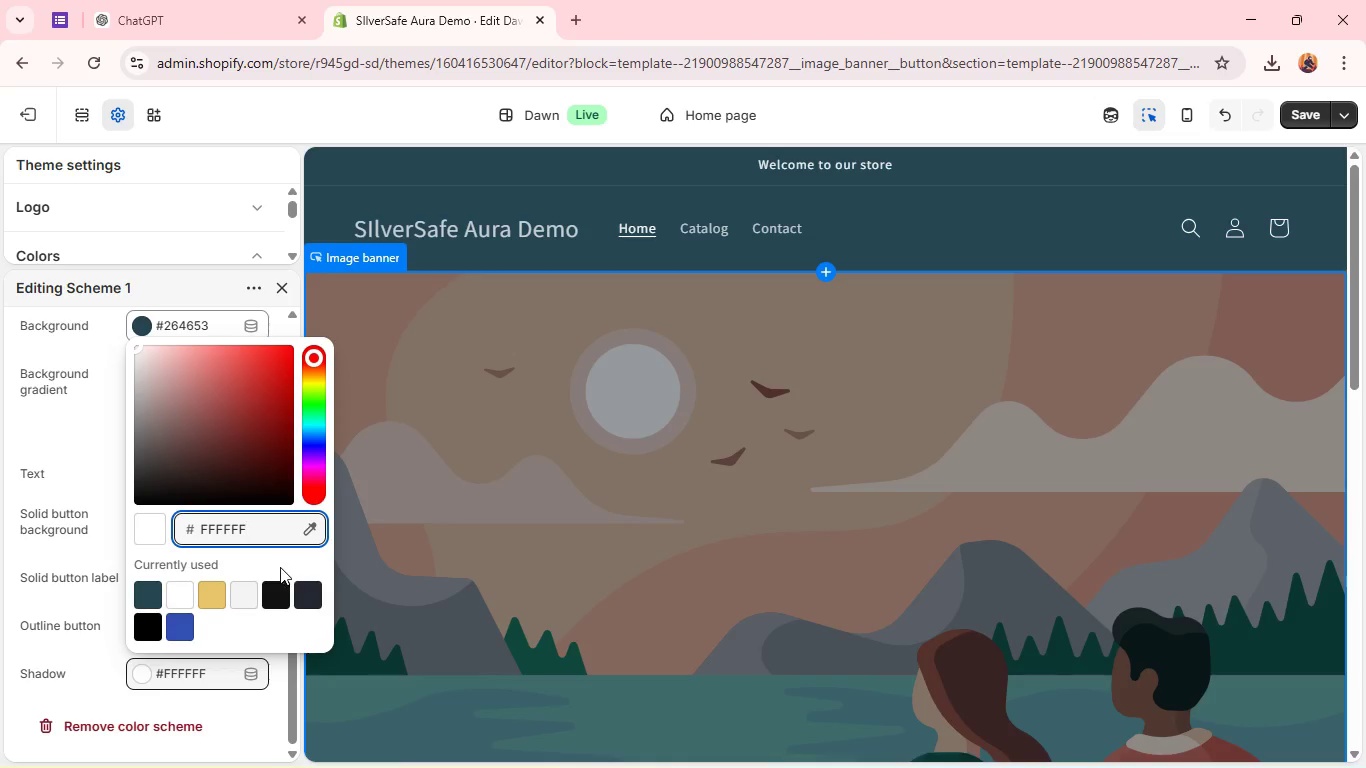 
left_click([74, 611])
 